 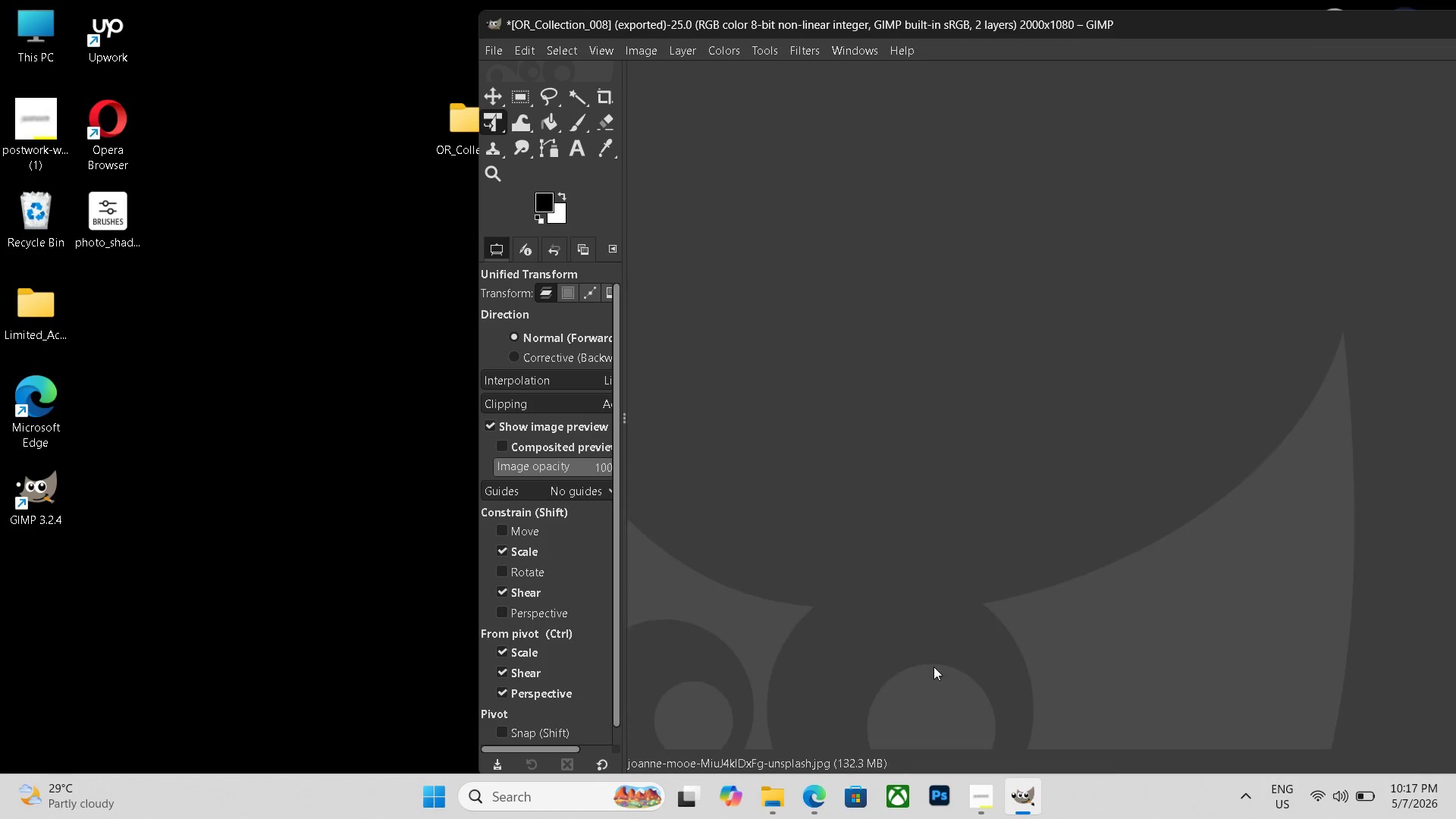 
left_click([816, 798])
 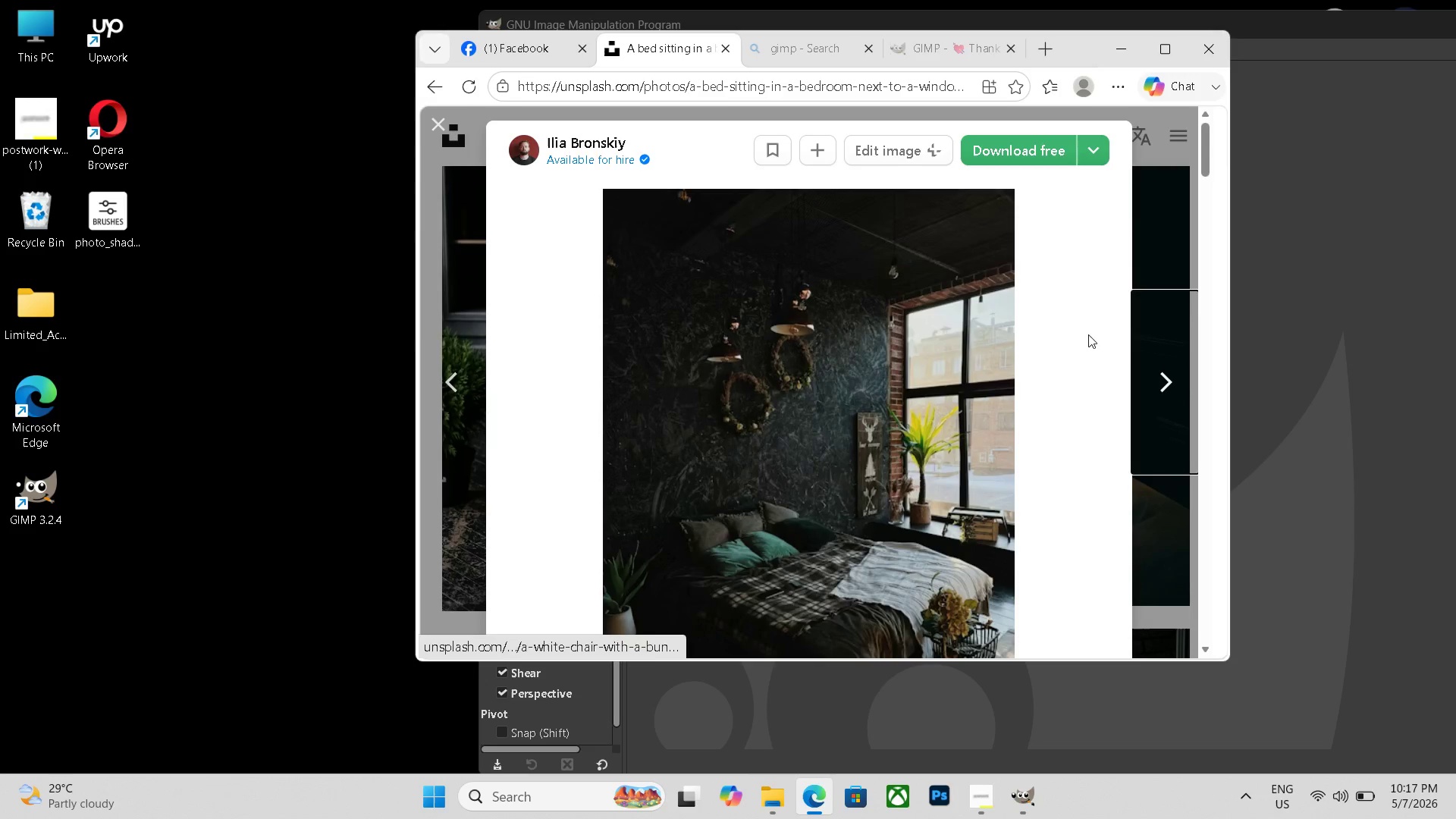 
left_click([1040, 141])
 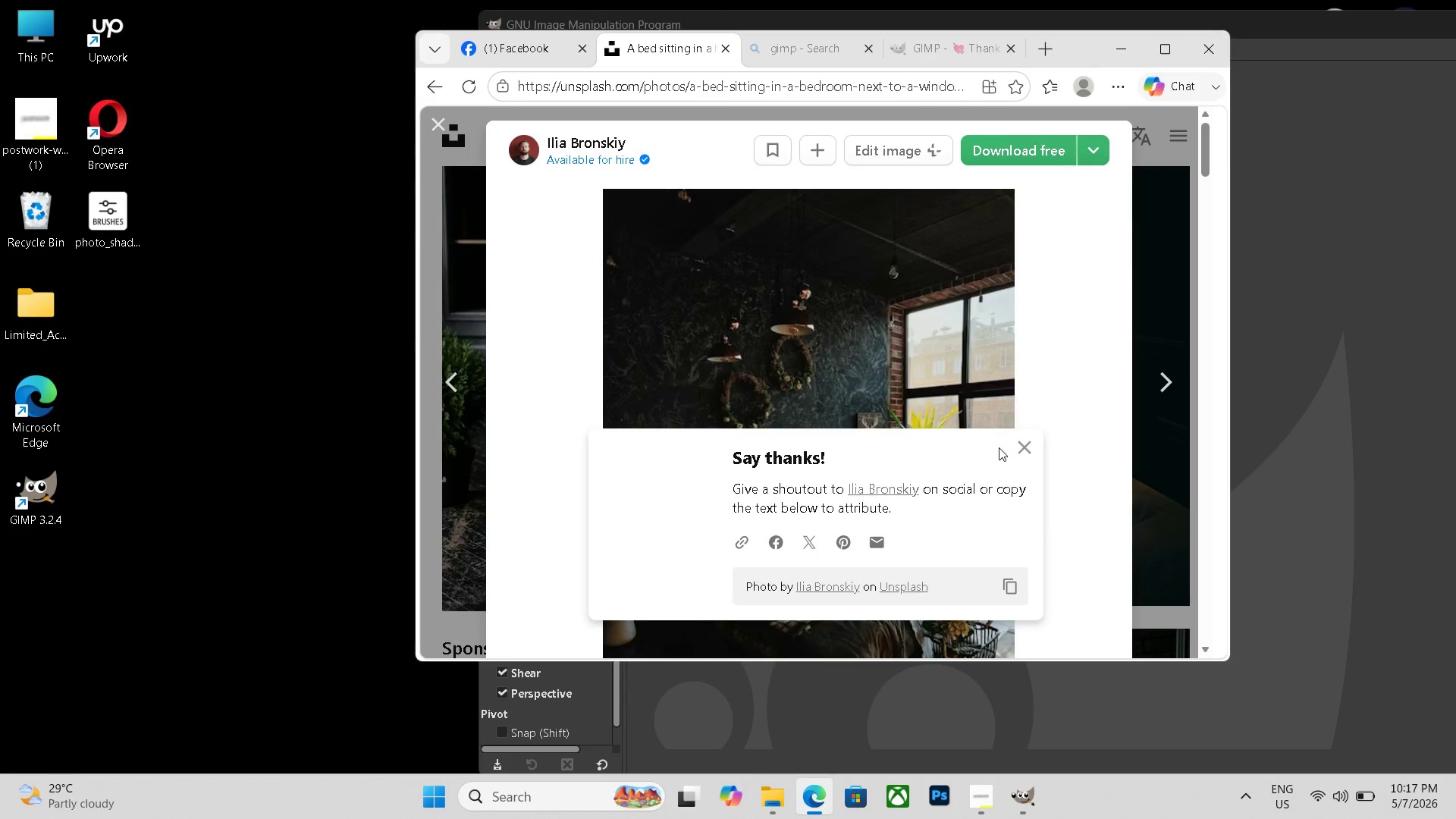 
mouse_move([967, 378])
 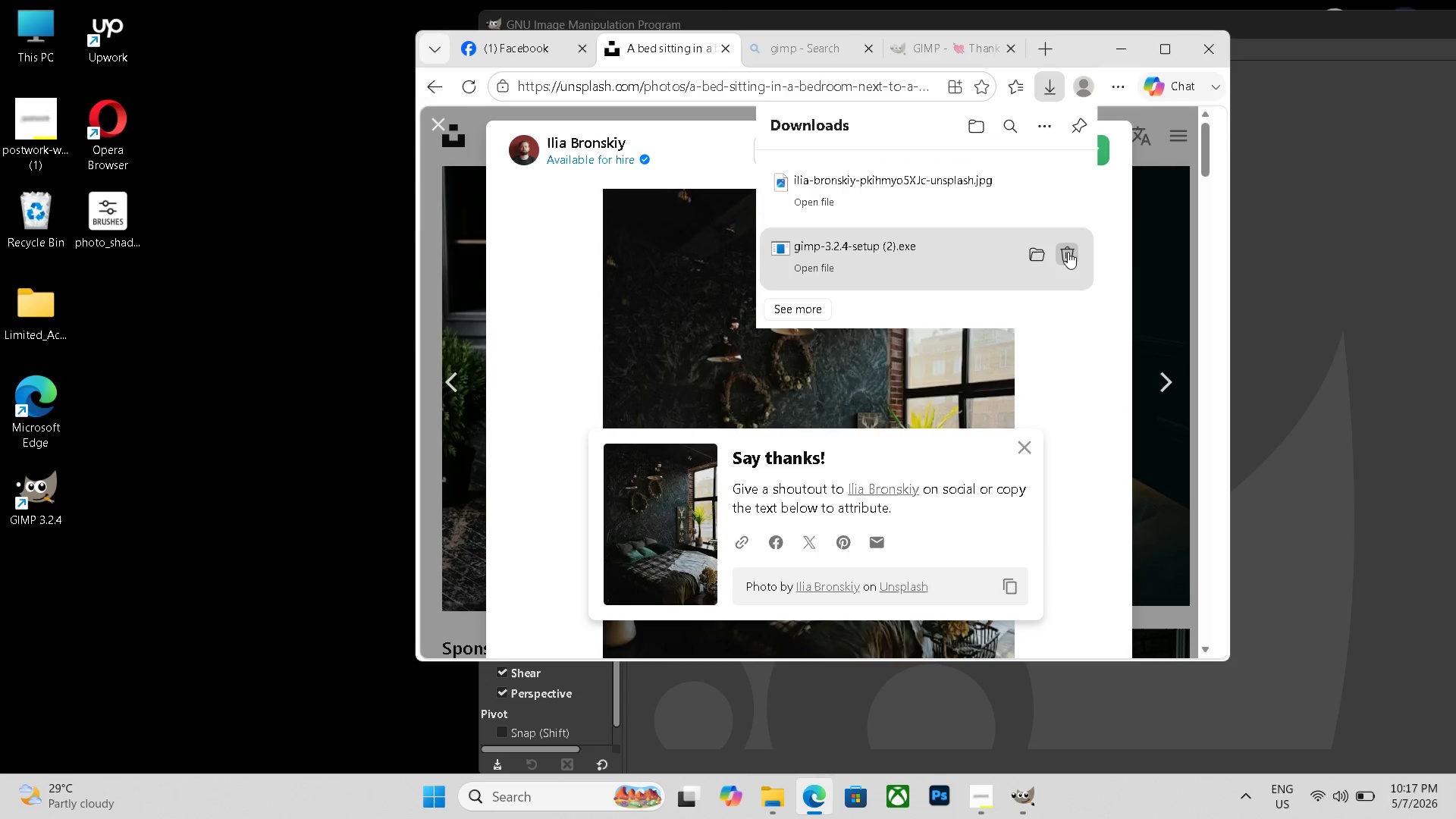 
left_click([1069, 253])
 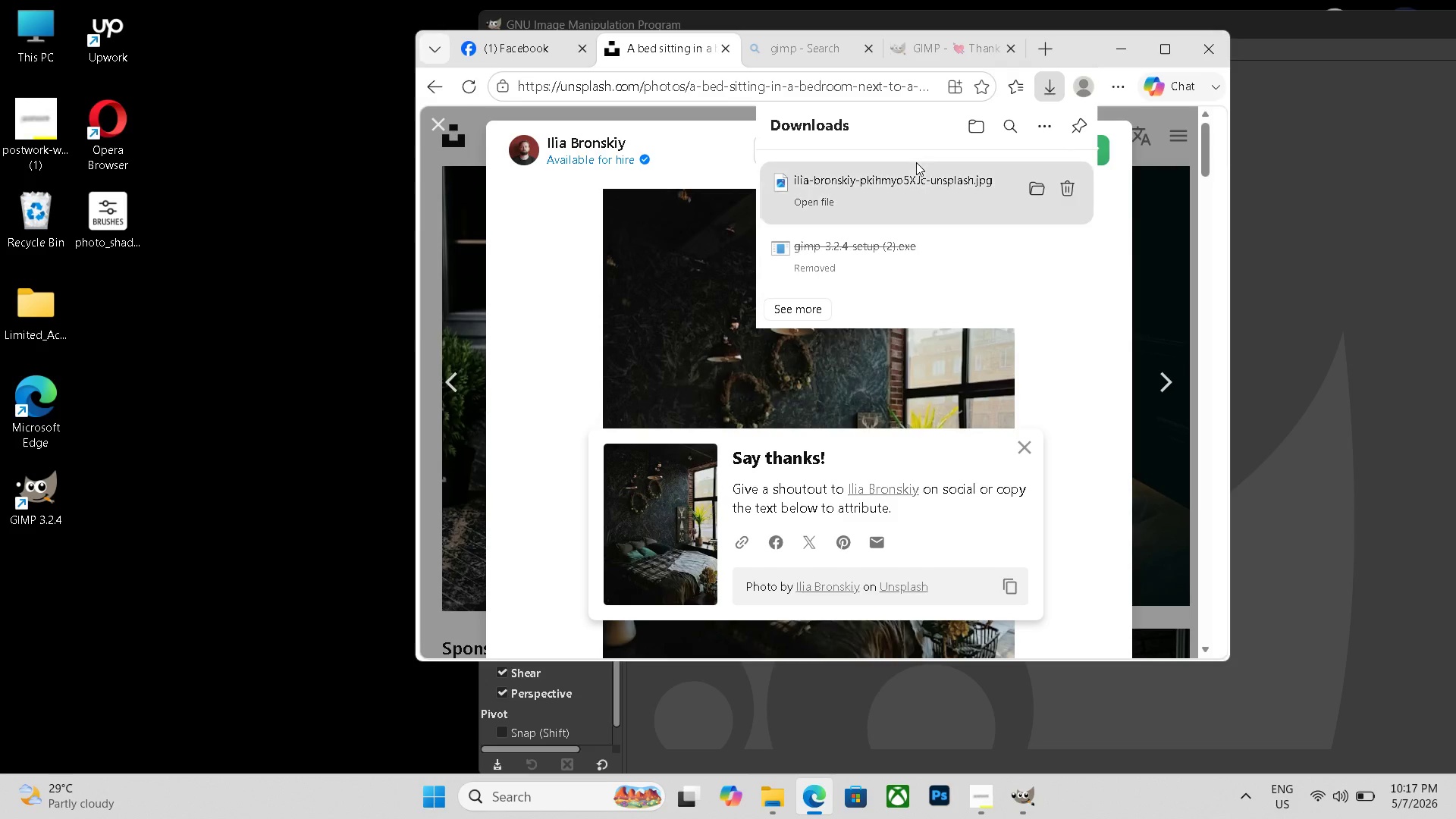 
wait(6.03)
 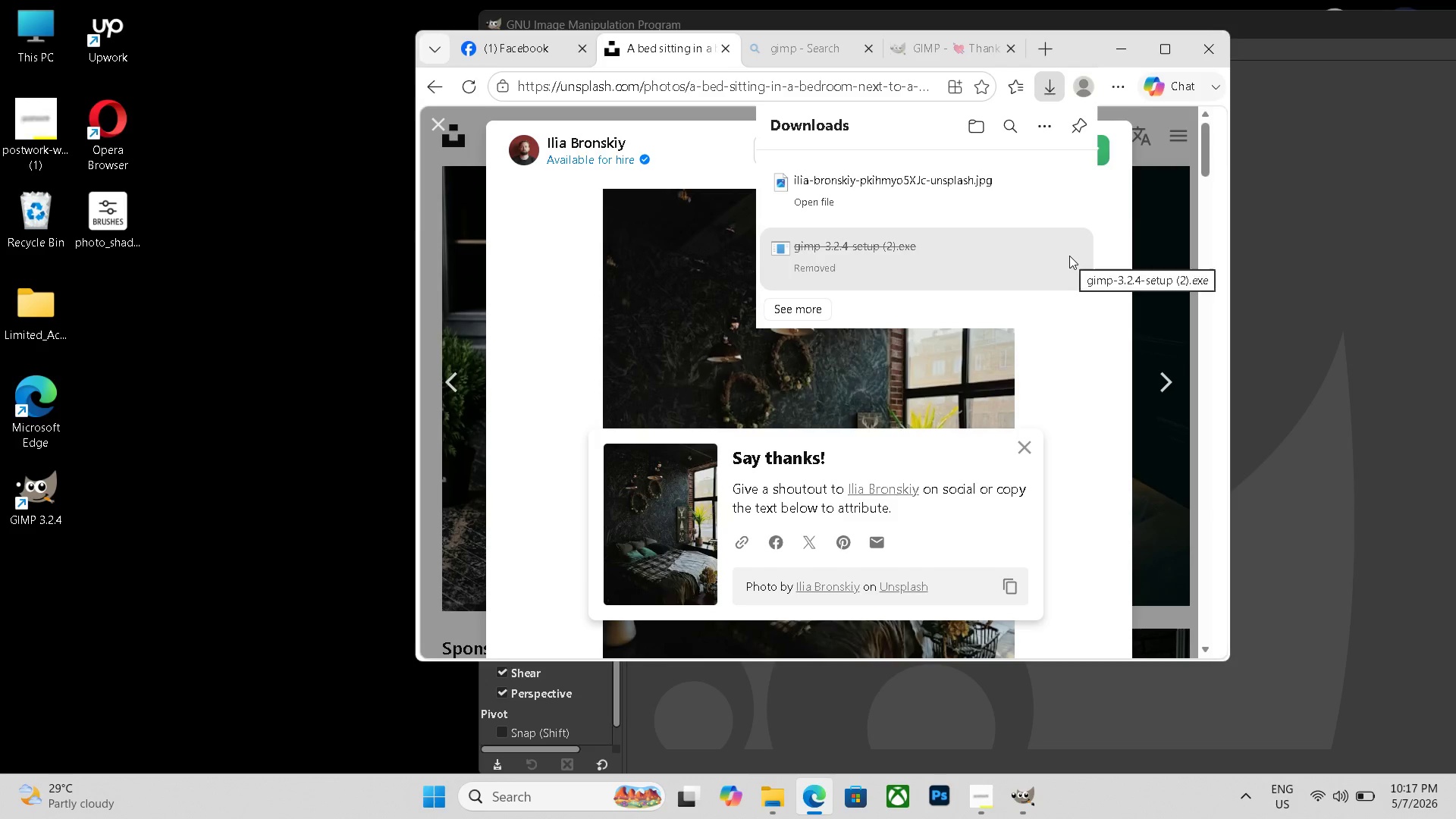 
left_click_drag(start_coordinate=[939, 199], to_coordinate=[285, 468])
 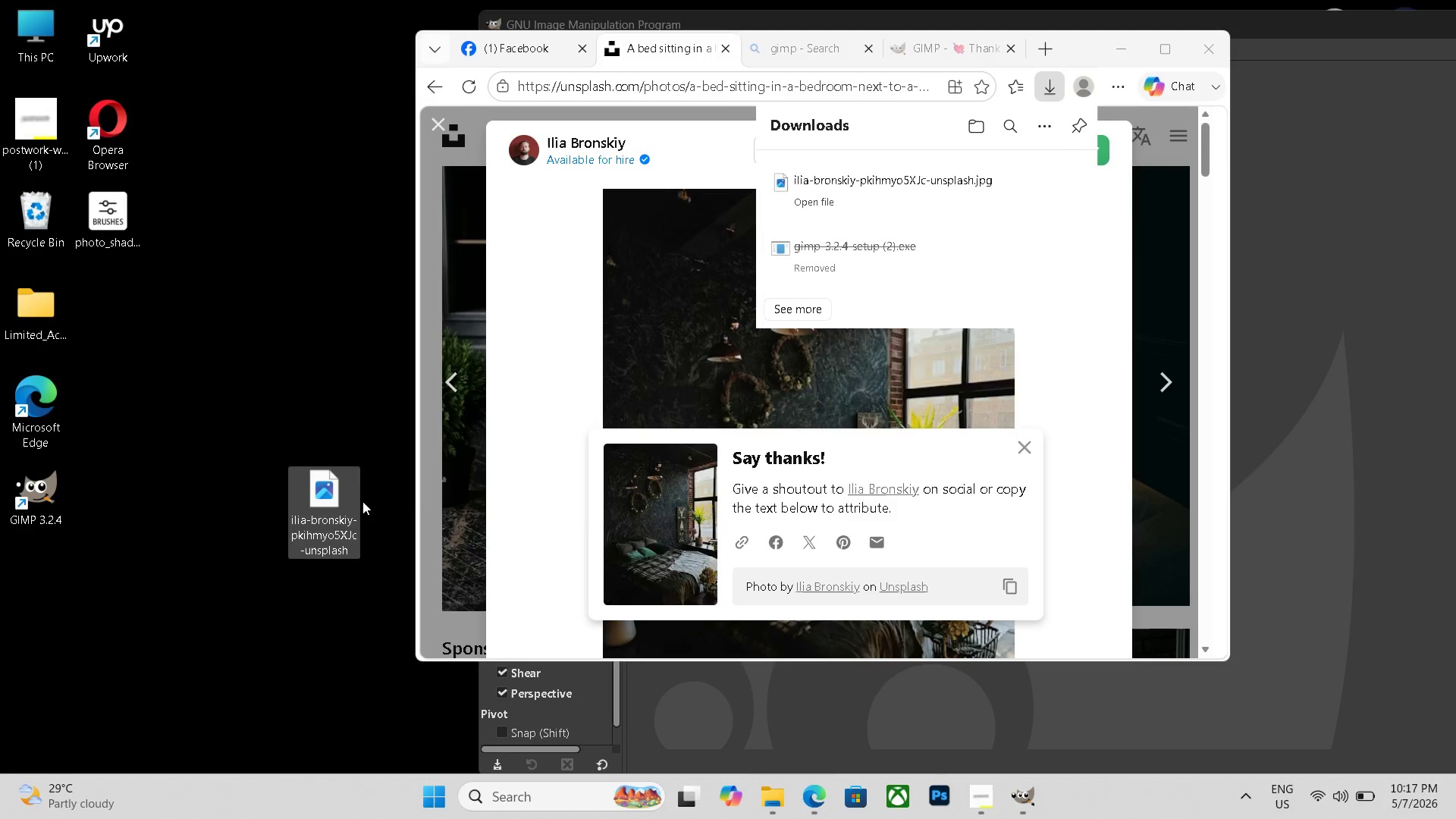 
left_click_drag(start_coordinate=[350, 504], to_coordinate=[58, 576])
 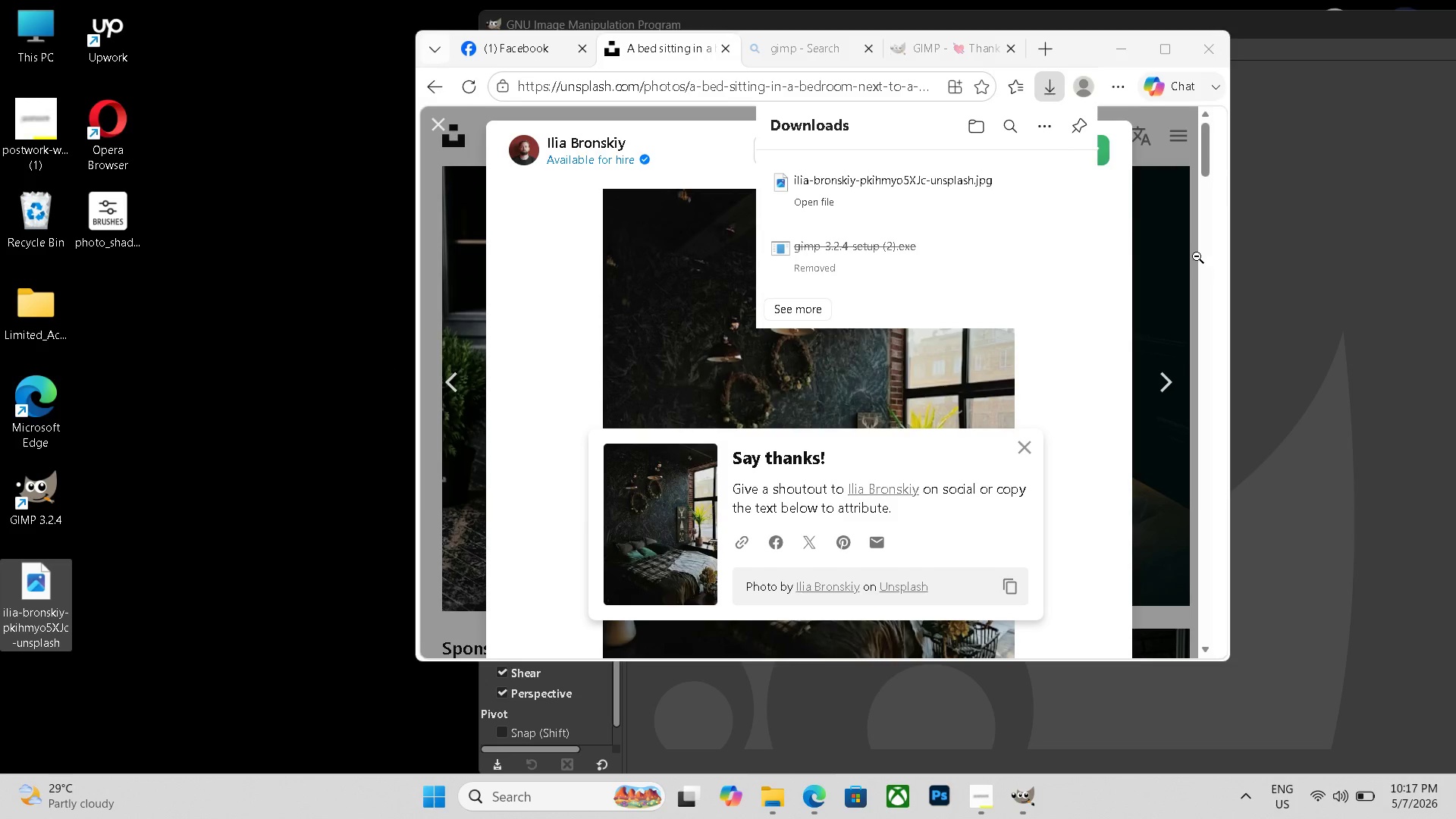 
left_click([1197, 256])
 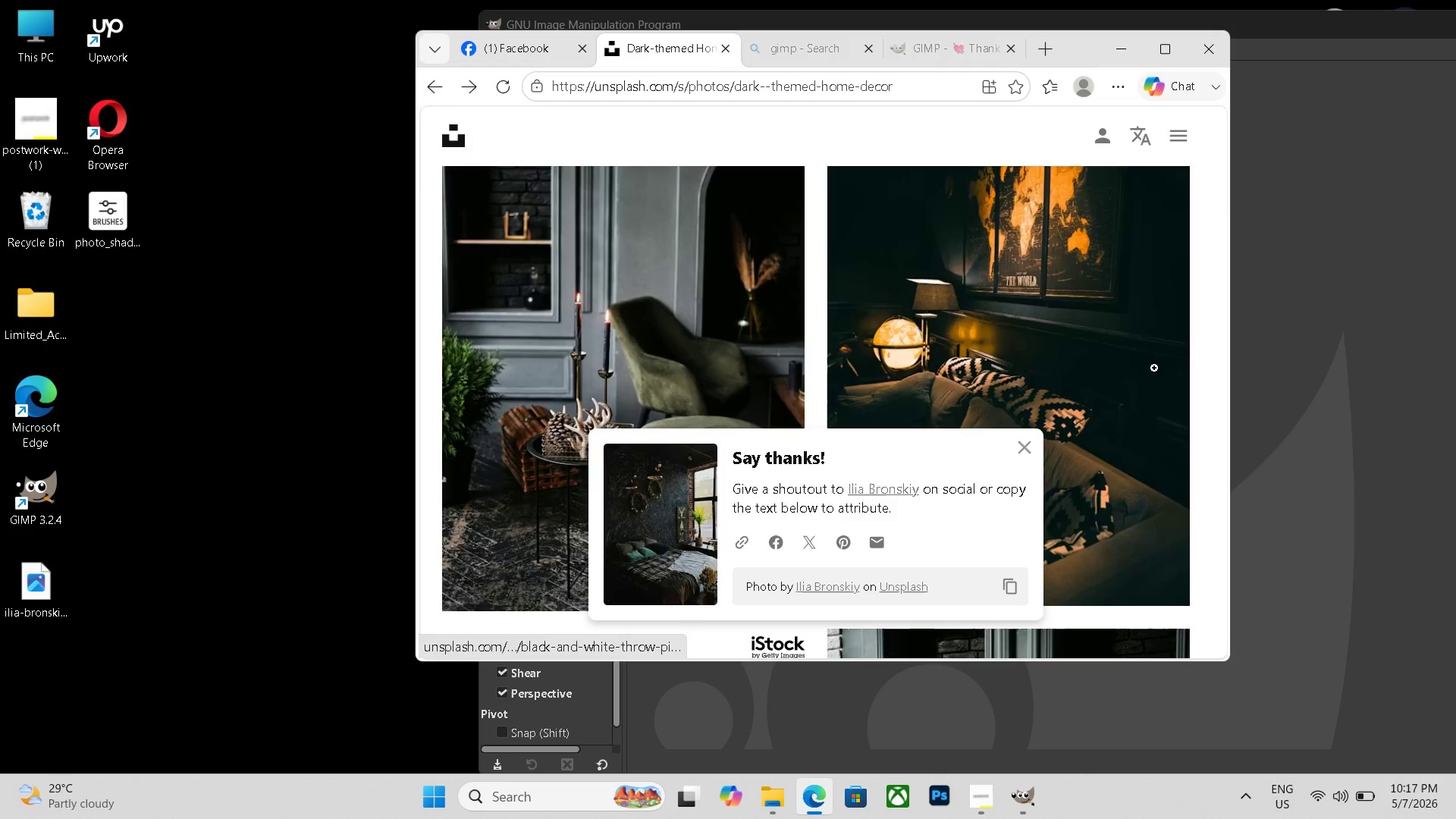 
left_click([1154, 369])
 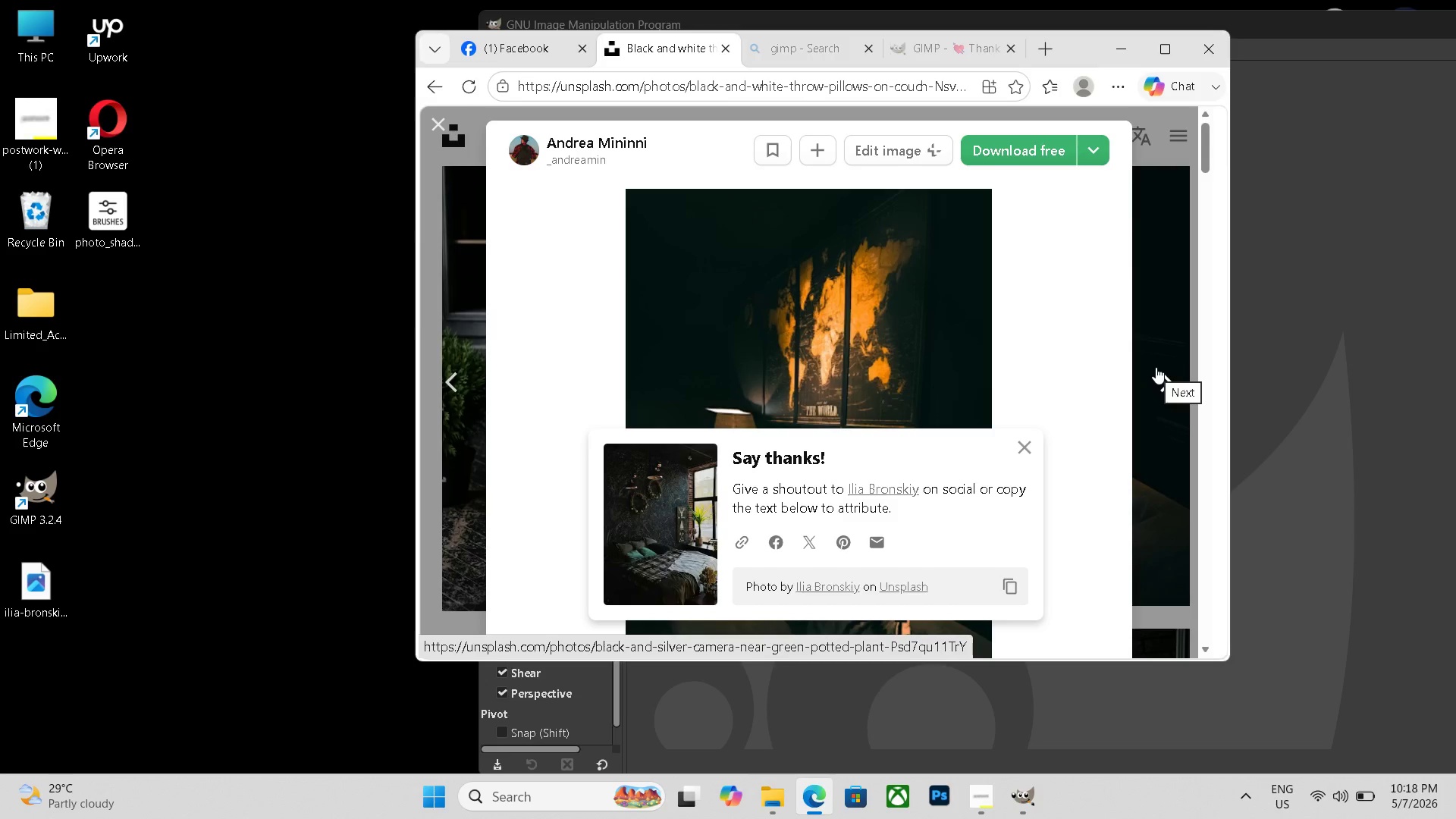 
wait(39.67)
 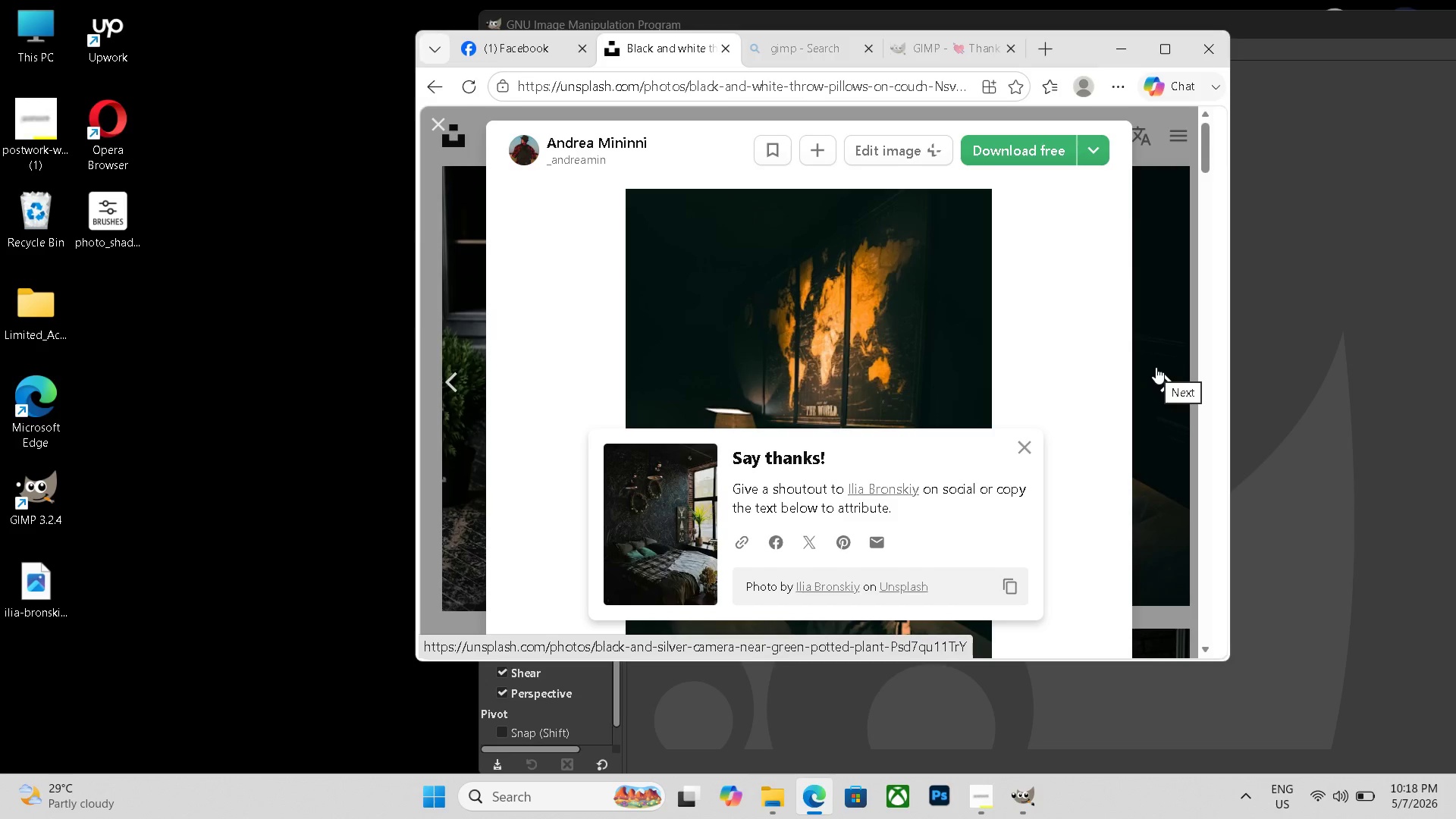 
left_click([1034, 448])
 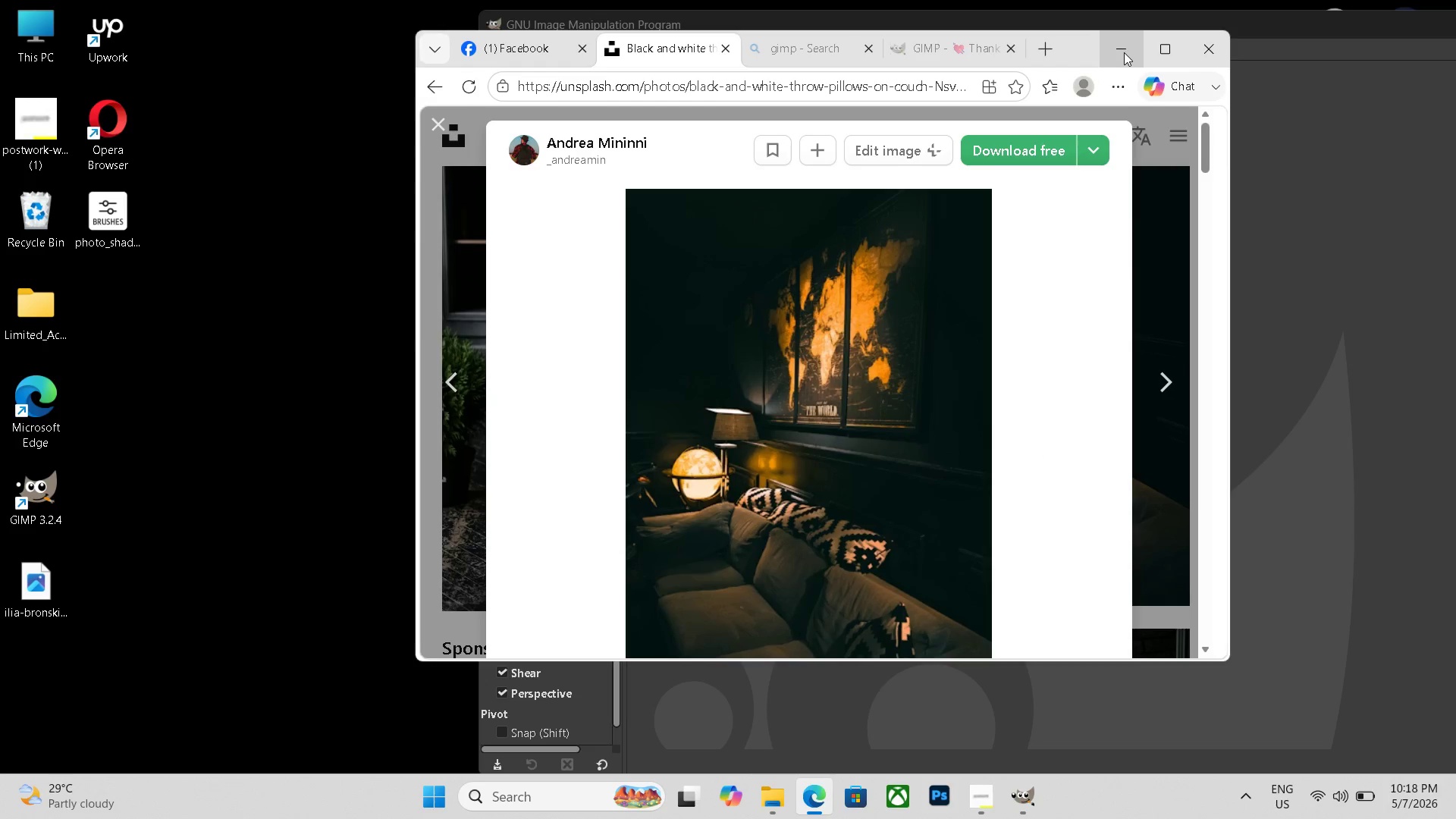 
left_click([1123, 52])
 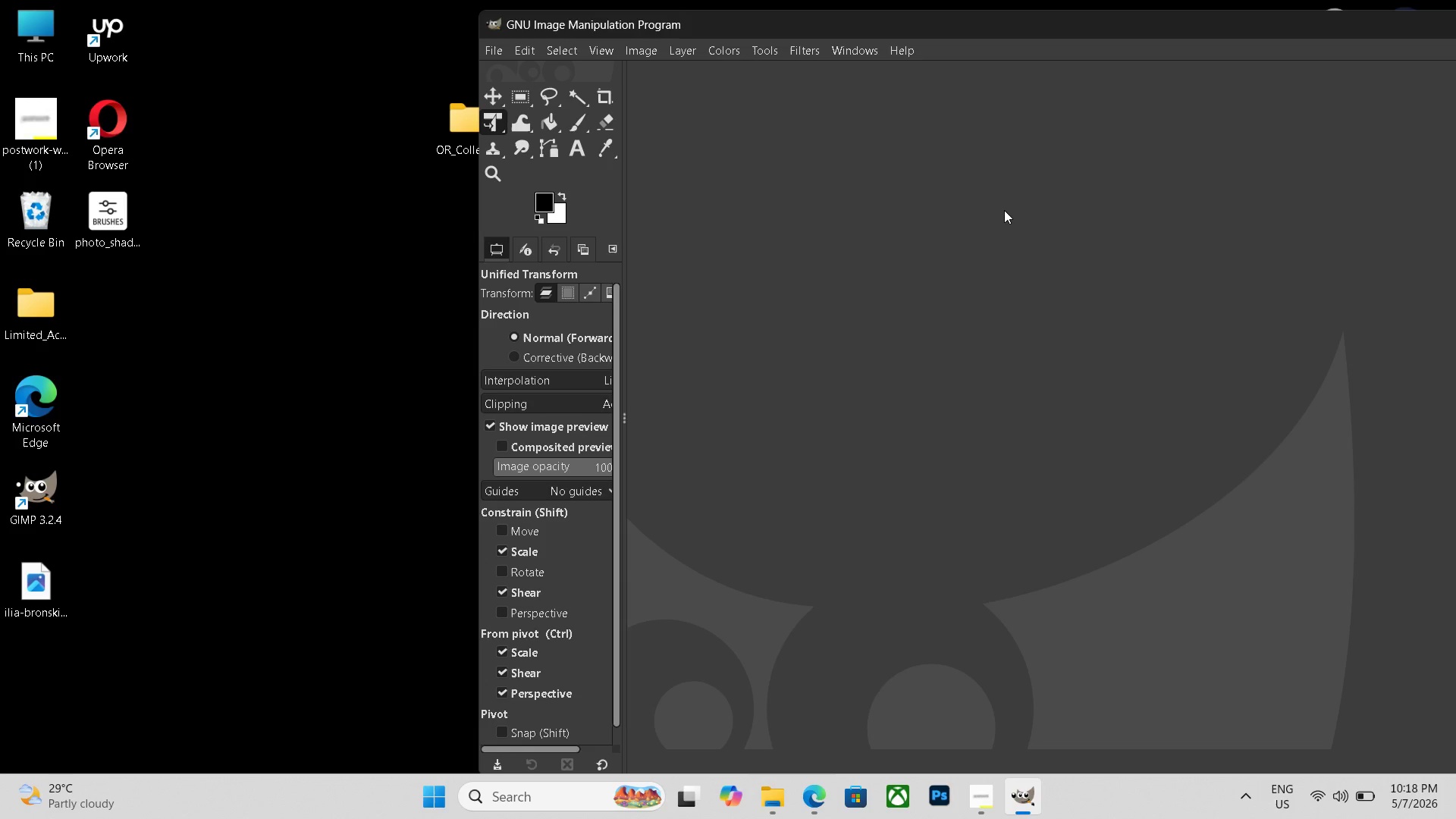 
key(Control+N)
 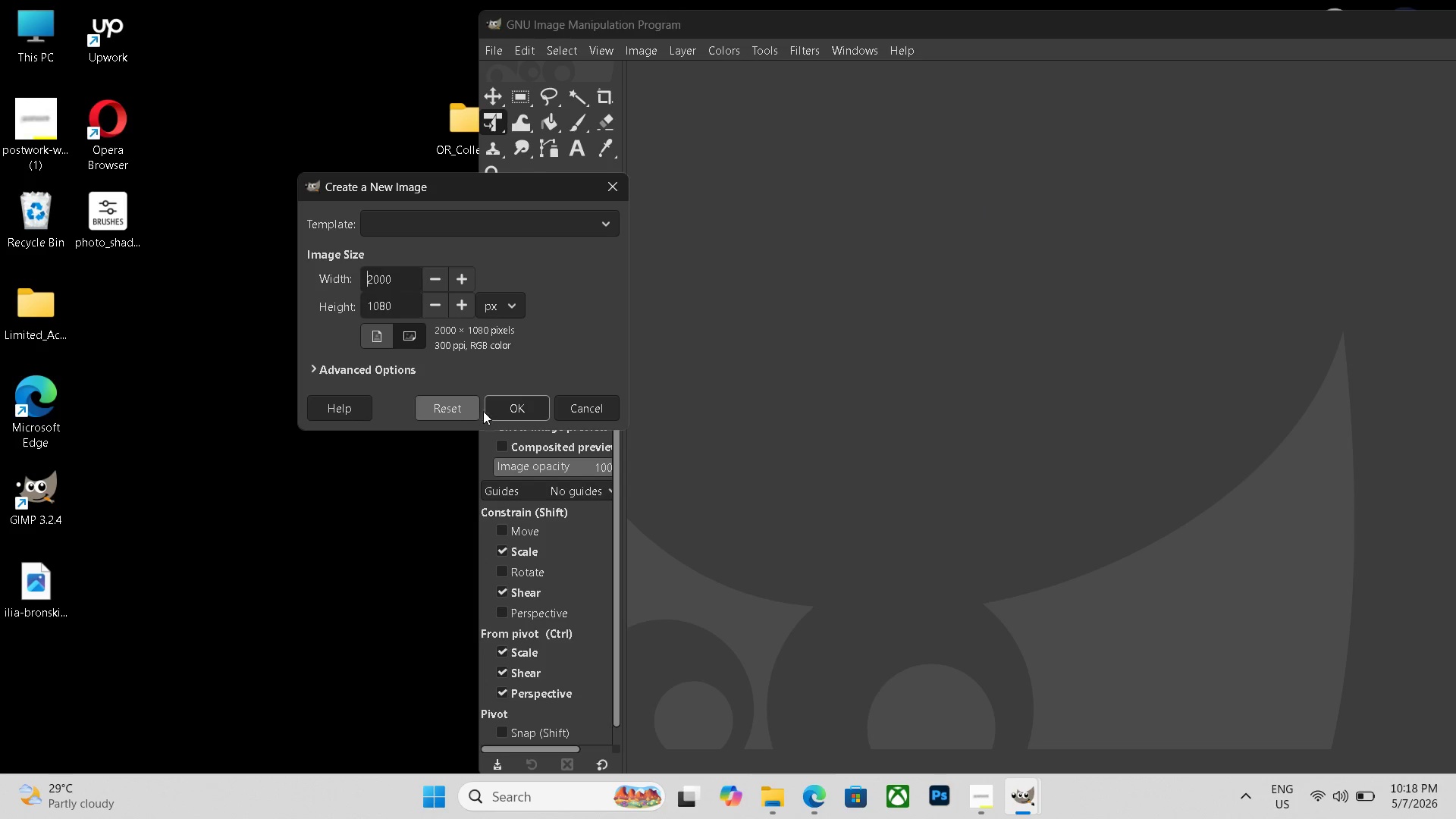 
left_click([508, 412])
 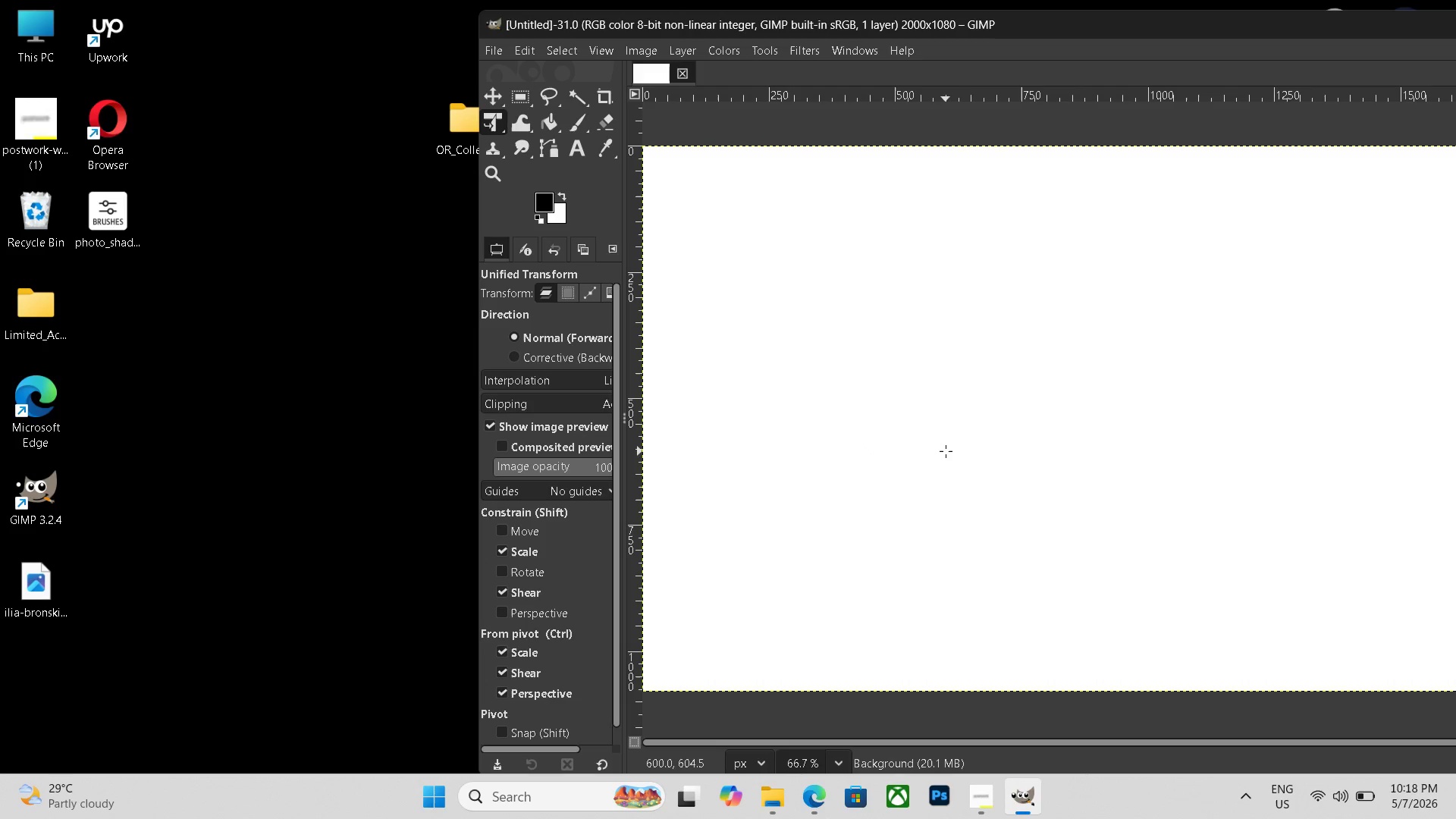 
hold_key(key=ControlLeft, duration=0.94)
scroll: coordinate [997, 449], scroll_direction: down, amount: 6.0
 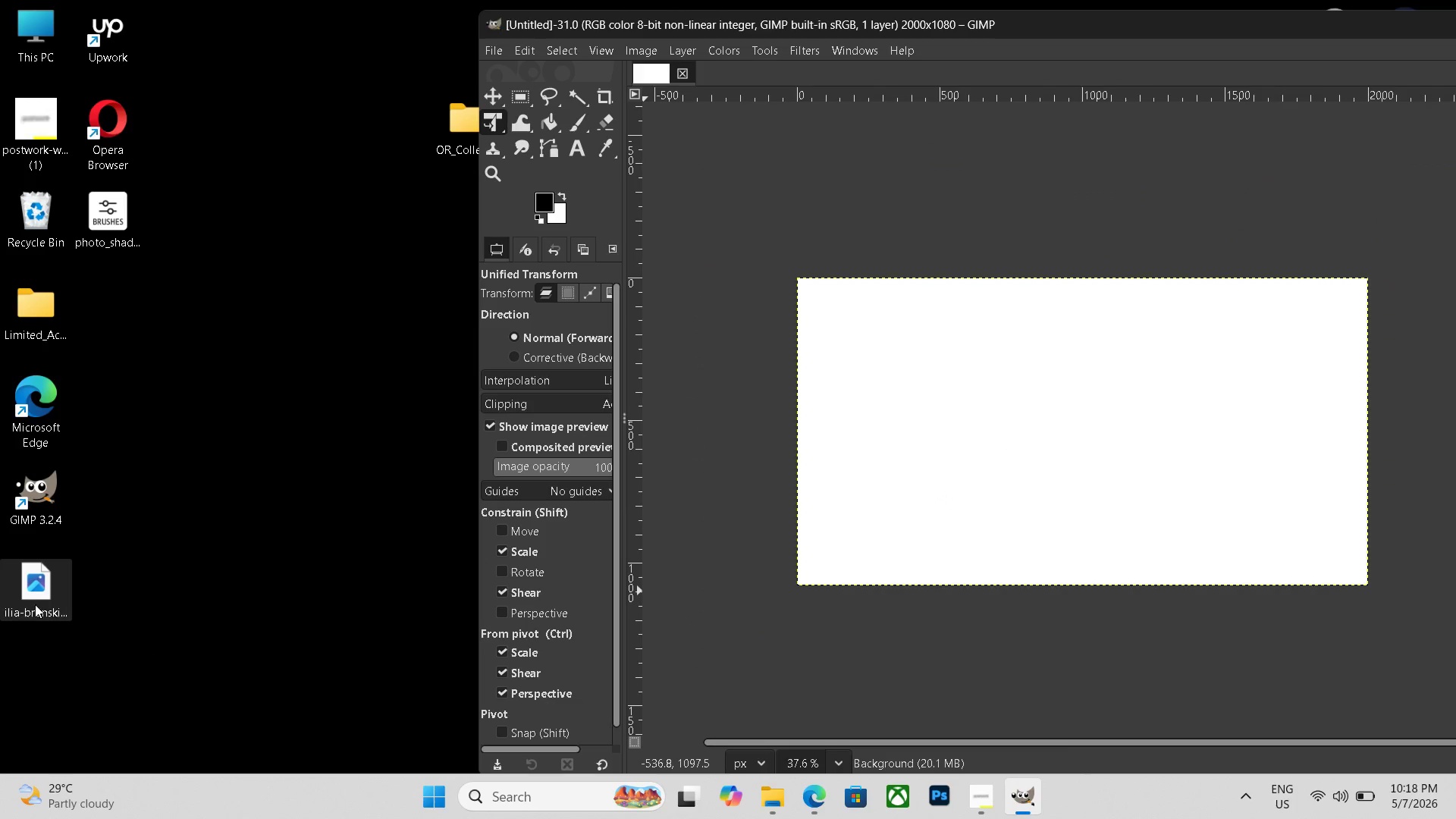 
left_click_drag(start_coordinate=[42, 593], to_coordinate=[1062, 490])
 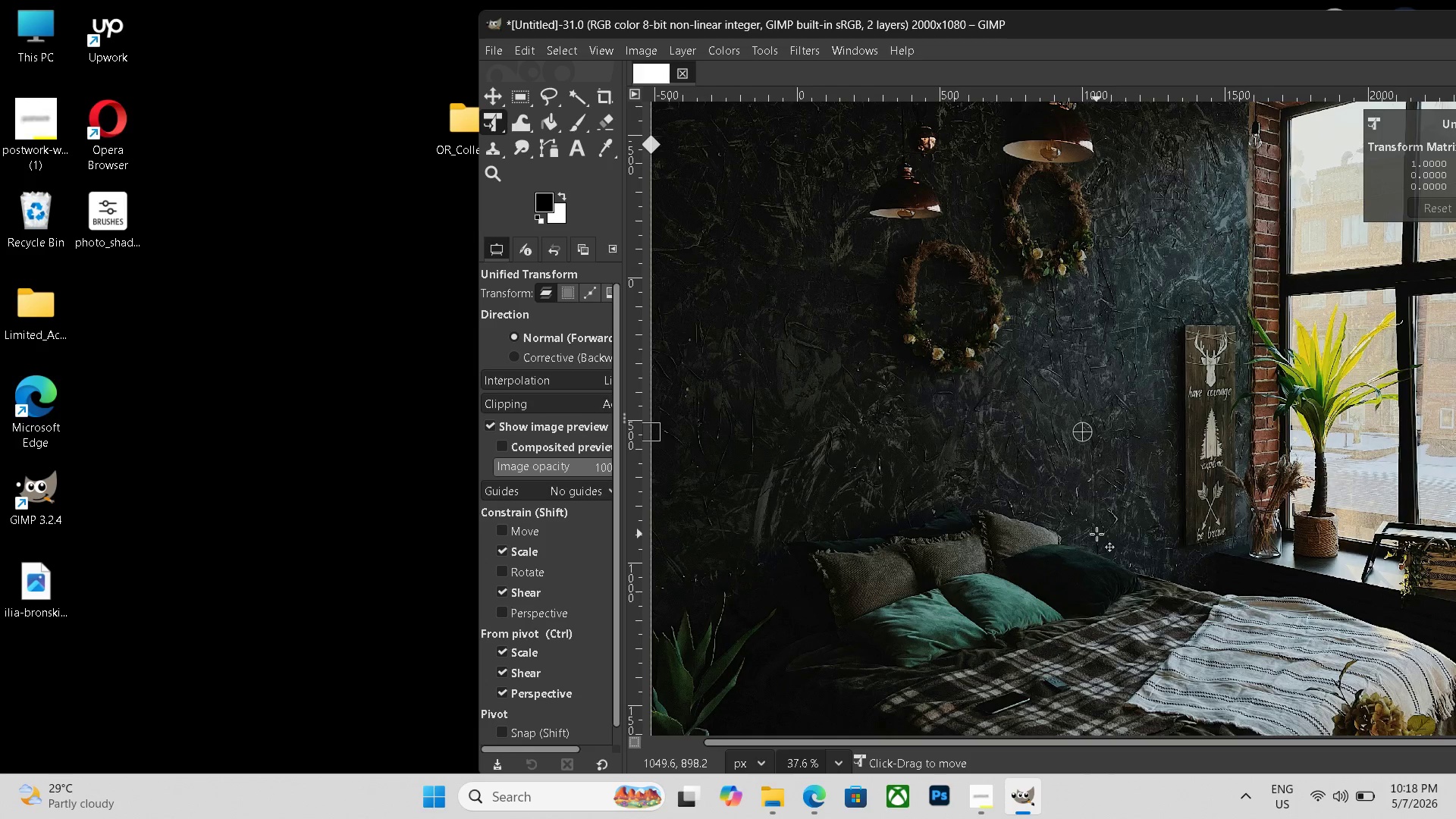 
hold_key(key=ControlLeft, duration=0.98)
scroll: coordinate [1103, 534], scroll_direction: down, amount: 15.0
 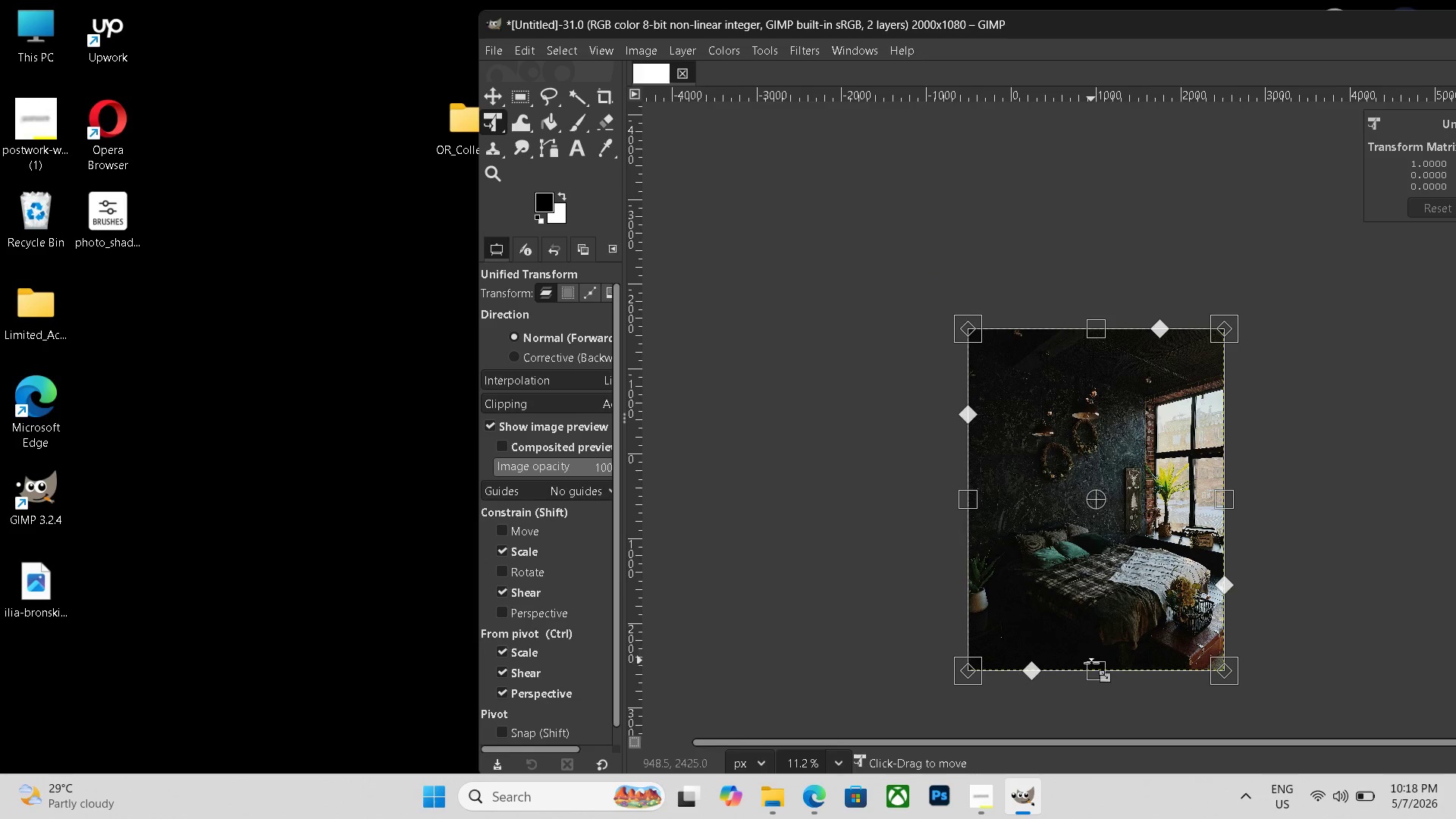 
left_click_drag(start_coordinate=[1096, 669], to_coordinate=[1118, 613])
 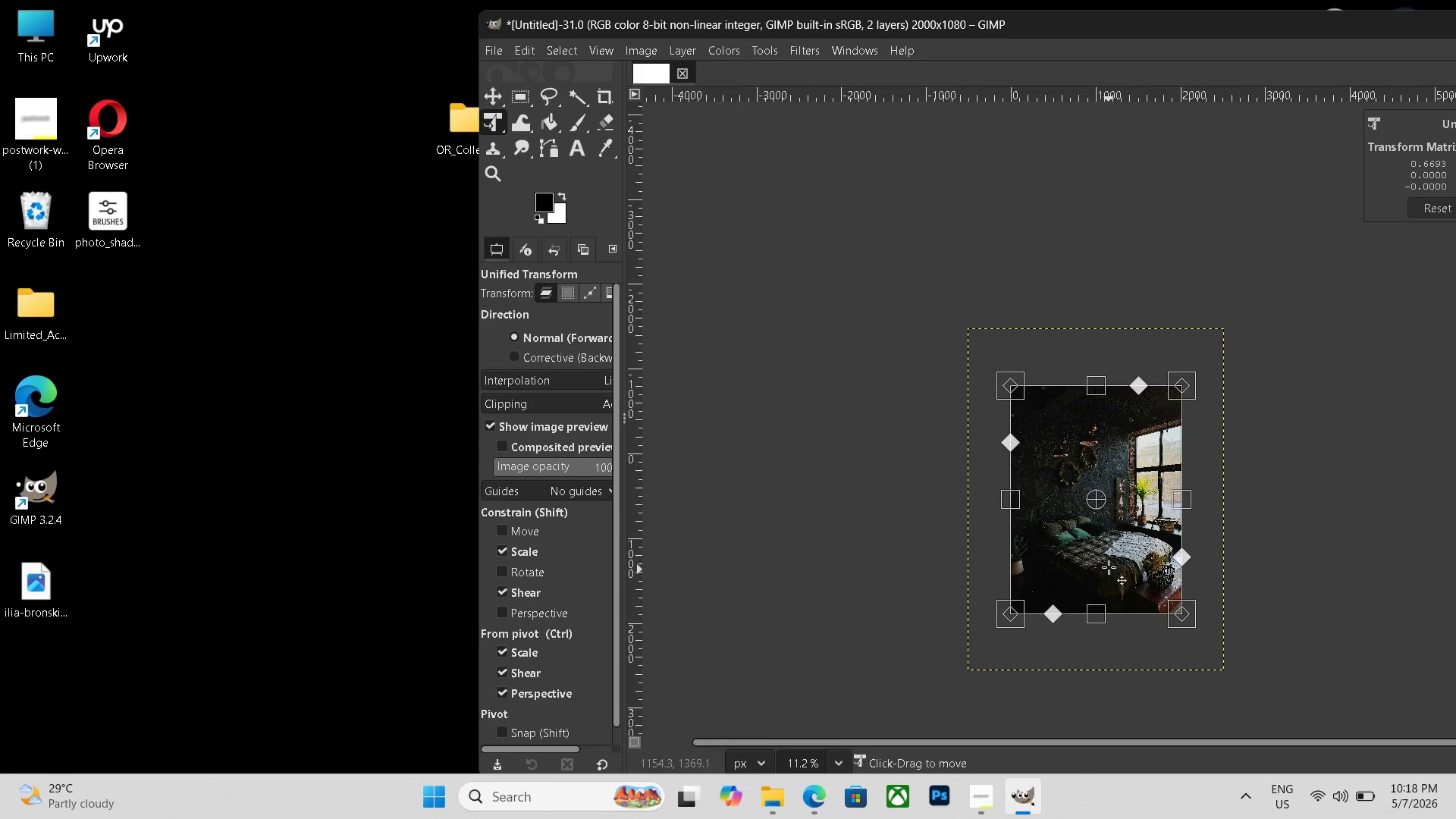 
left_click_drag(start_coordinate=[1109, 570], to_coordinate=[1106, 532])
 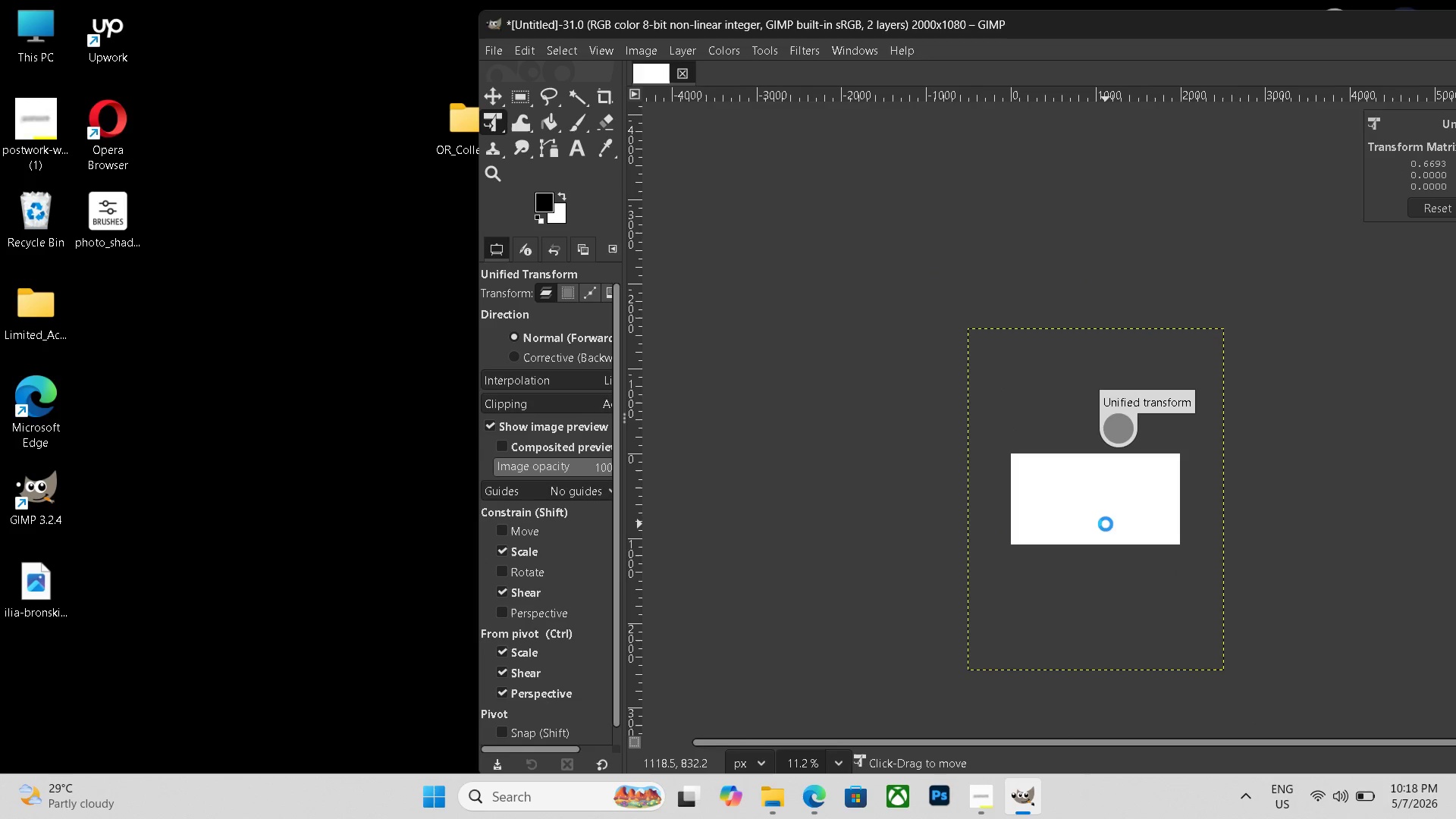 
key(Enter)
 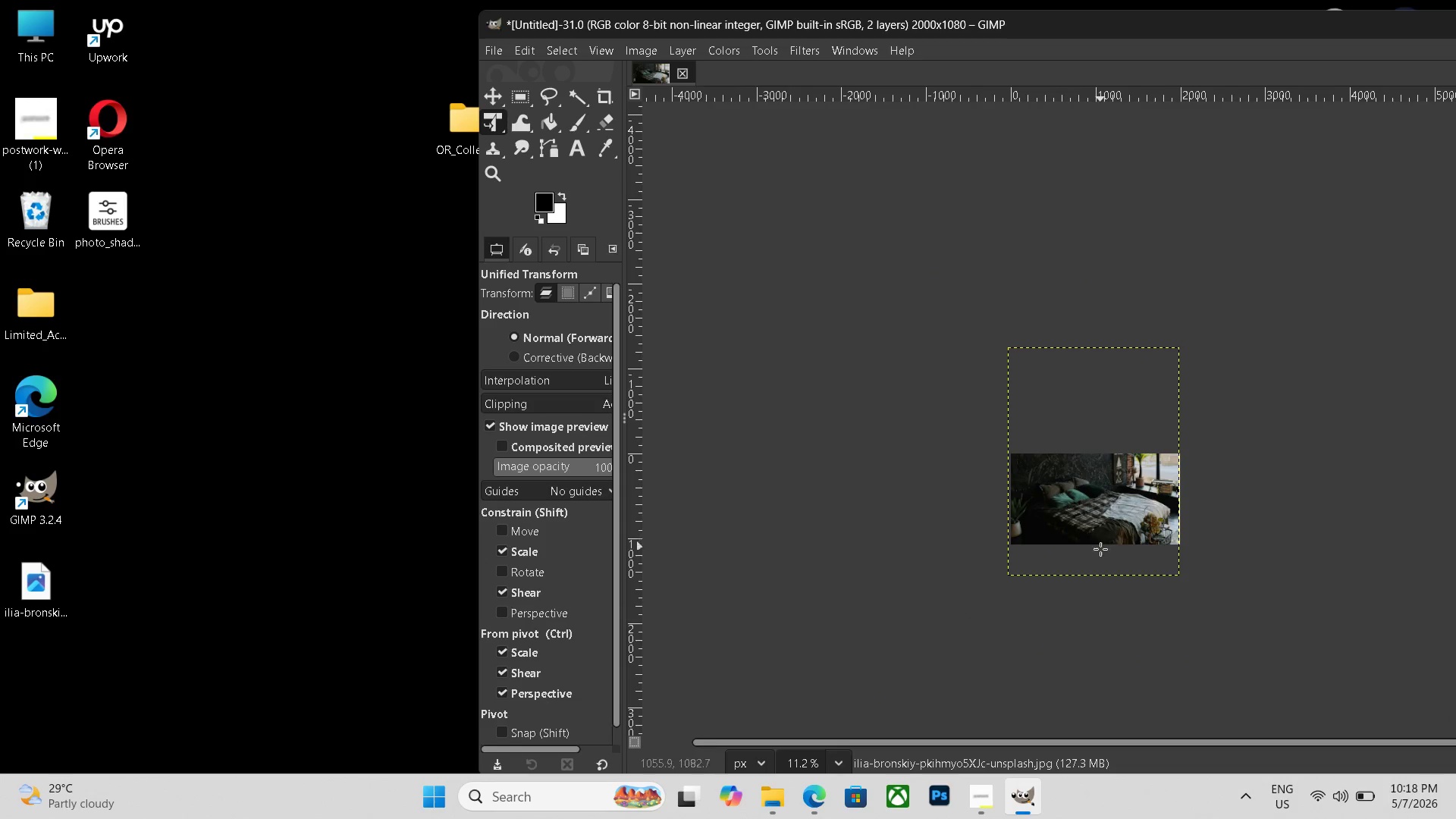 
hold_key(key=ControlLeft, duration=1.3)
scroll: coordinate [1100, 555], scroll_direction: up, amount: 11.0
 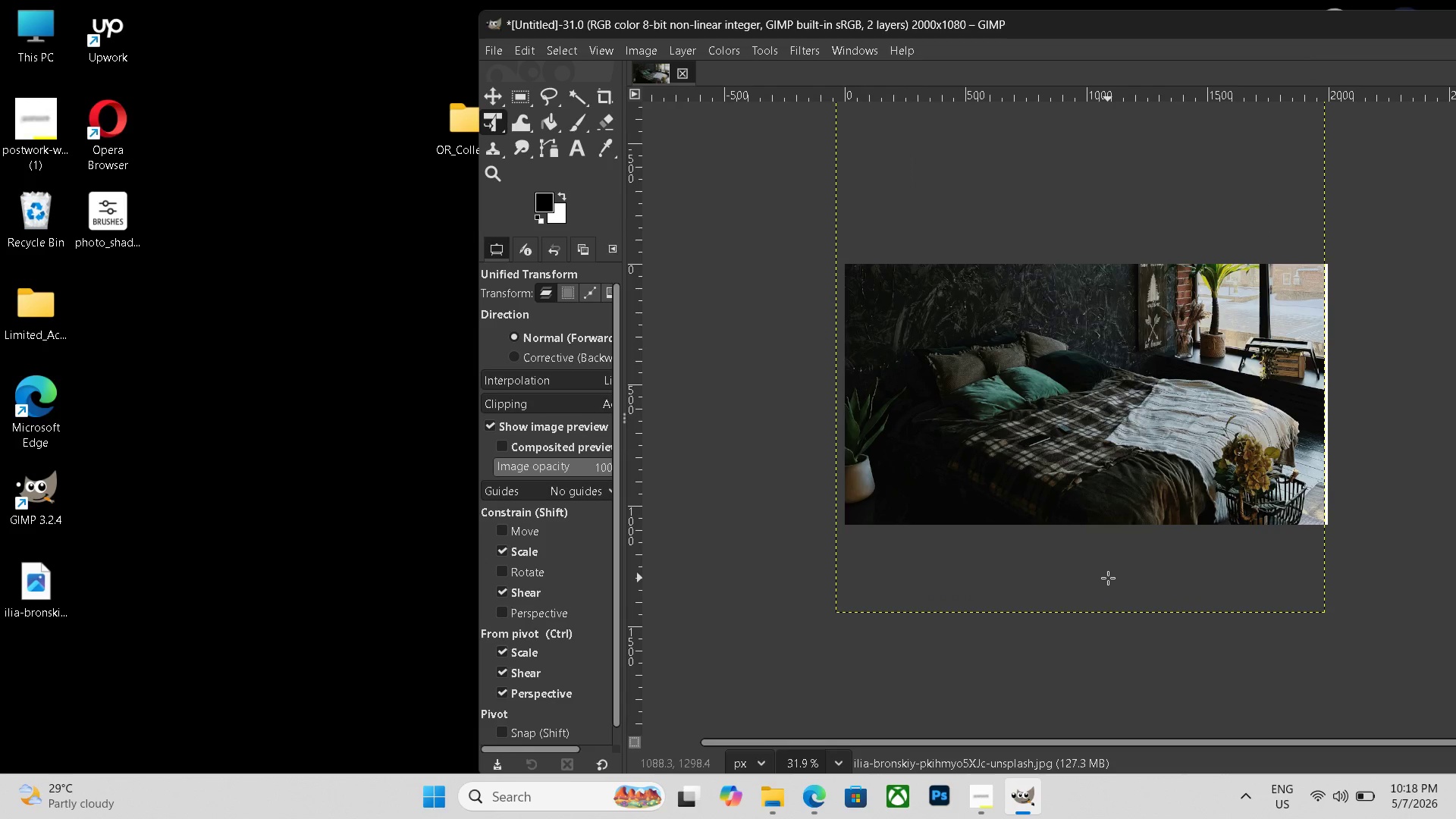 
hold_key(key=Space, duration=0.98)
 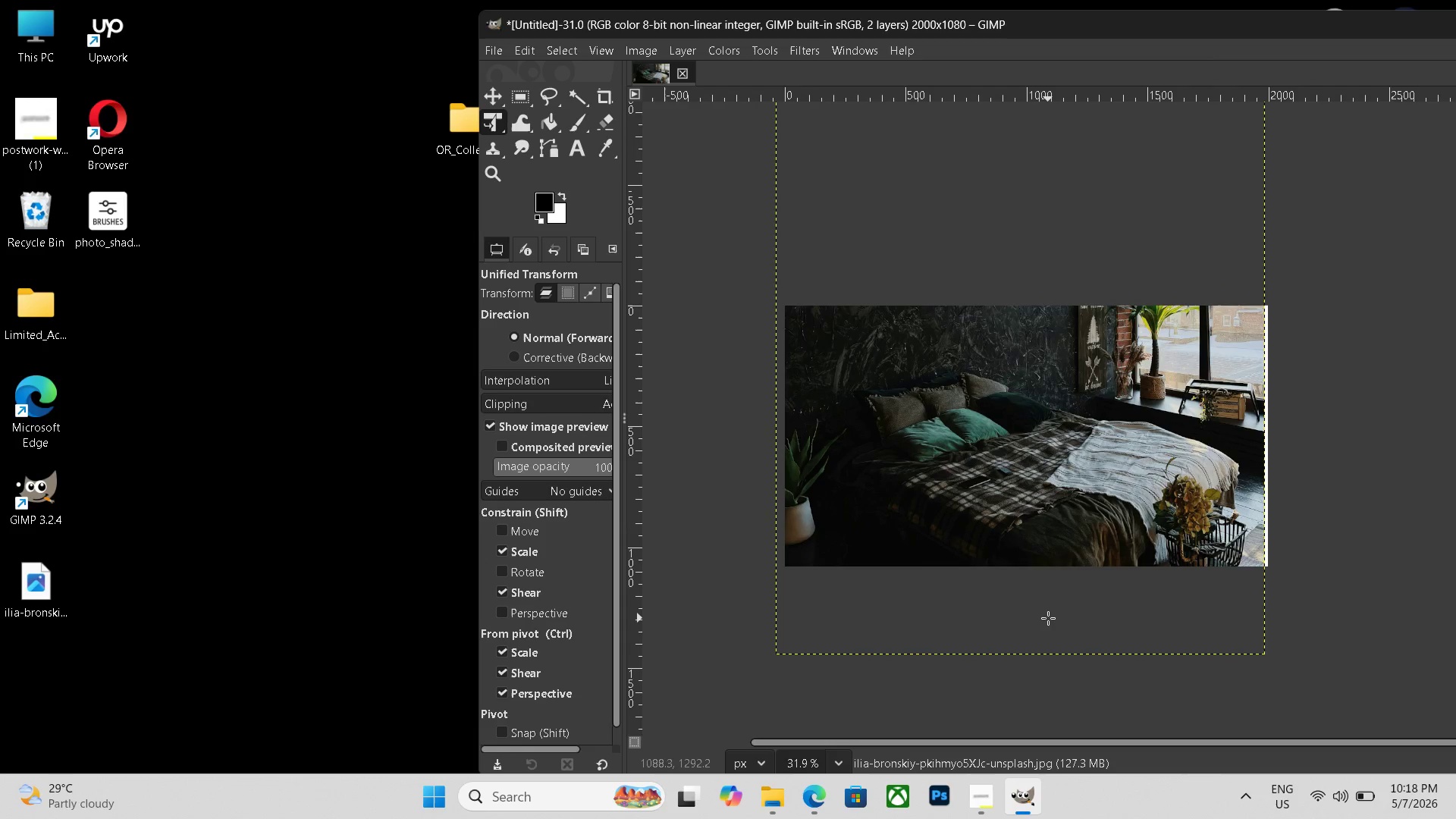 
left_click_drag(start_coordinate=[1108, 578], to_coordinate=[1048, 620])
 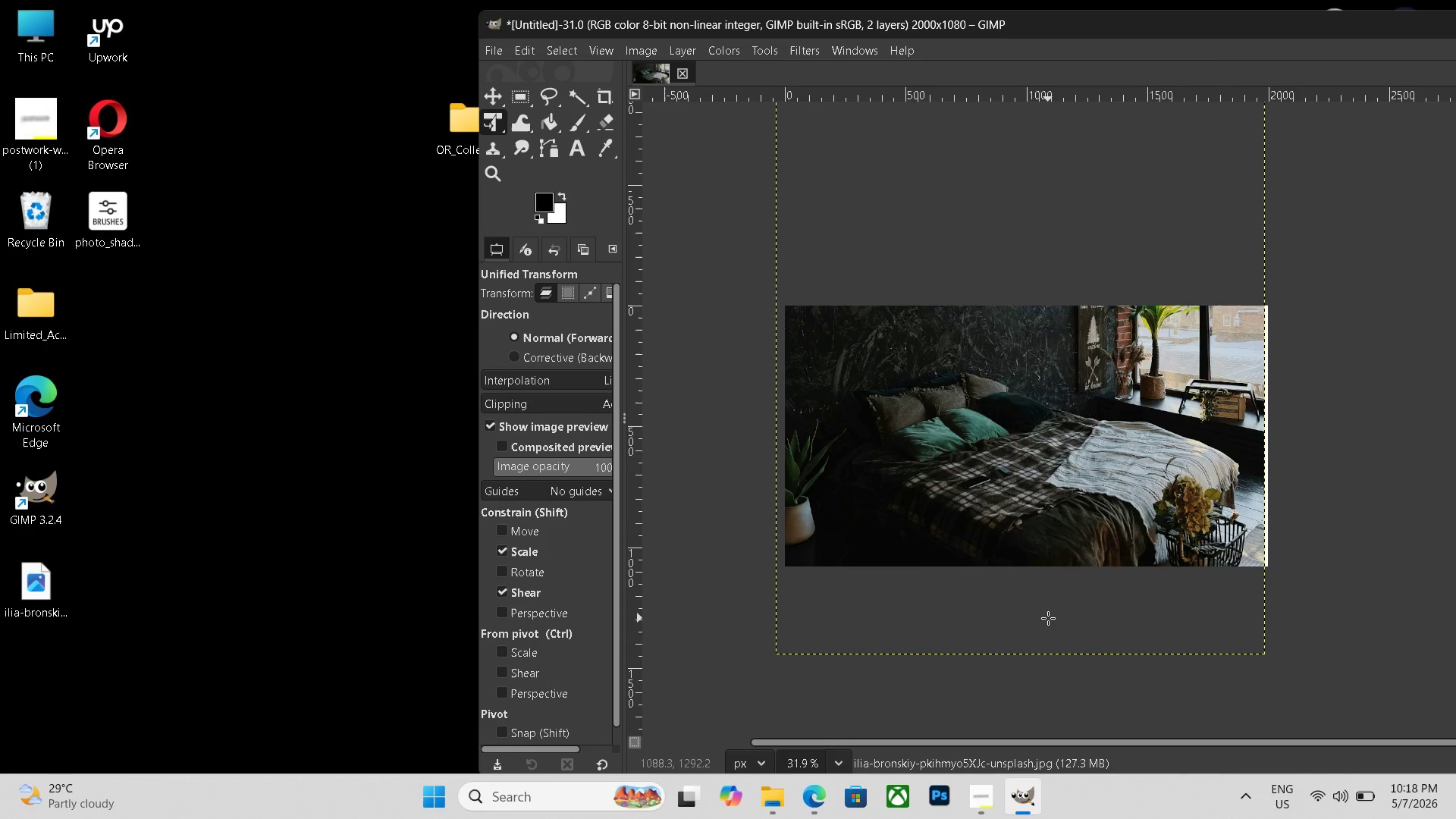 
key(Control+Z)
 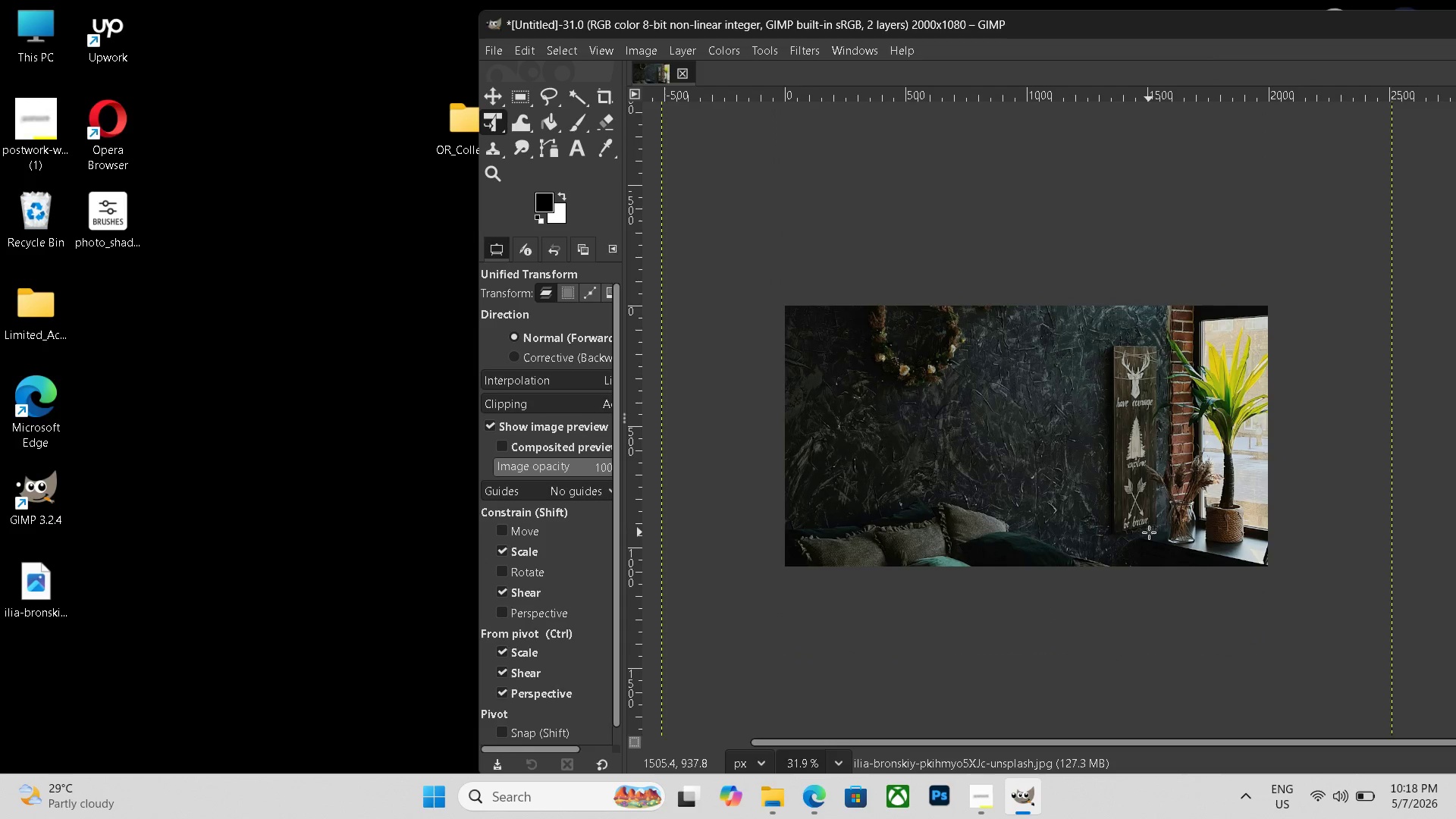 
key(Control+Z)
 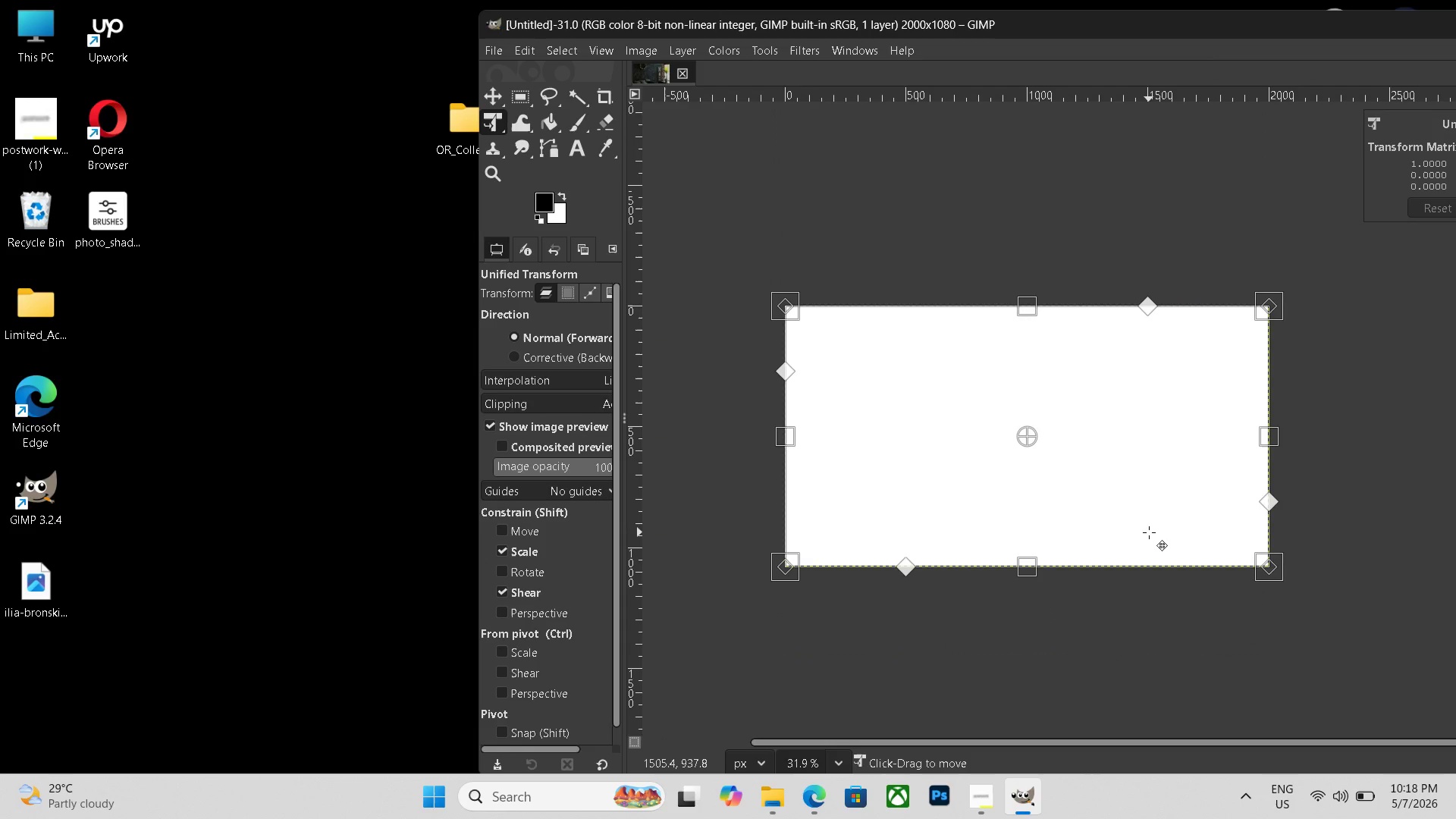 
key(Control+Z)
 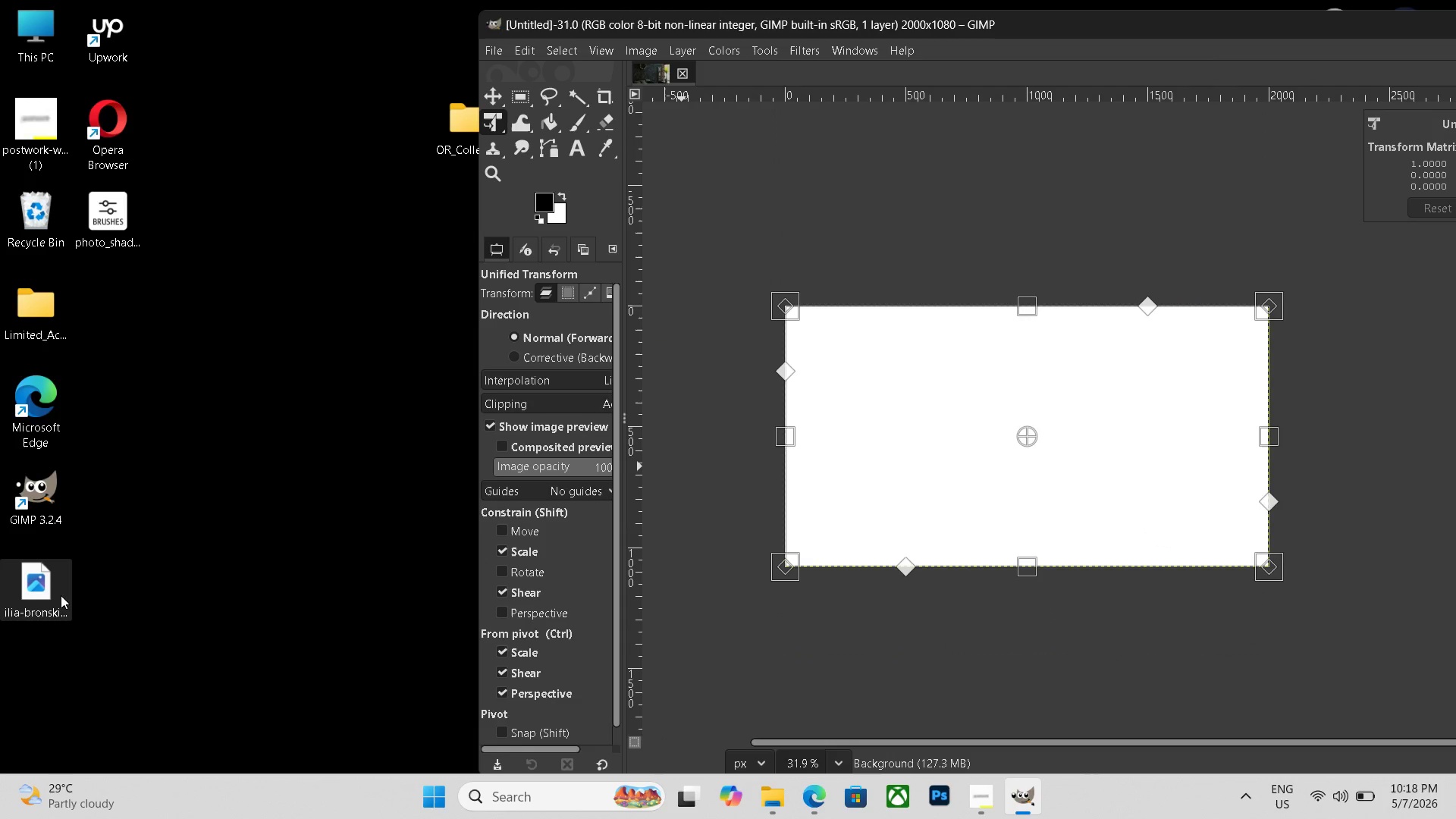 
left_click_drag(start_coordinate=[48, 593], to_coordinate=[1095, 516])
 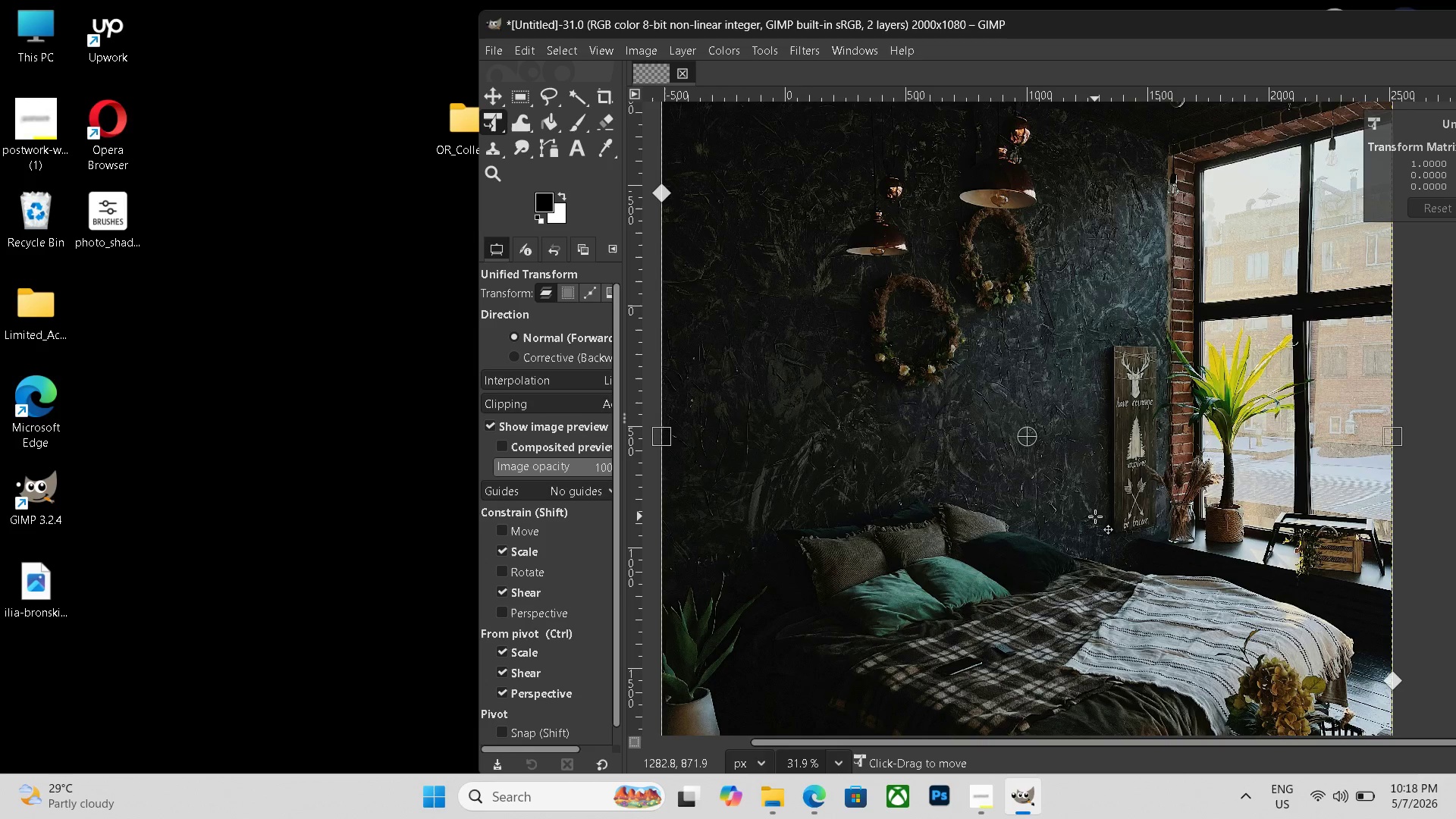 
hold_key(key=ControlLeft, duration=0.62)
scroll: coordinate [1095, 516], scroll_direction: down, amount: 10.0
 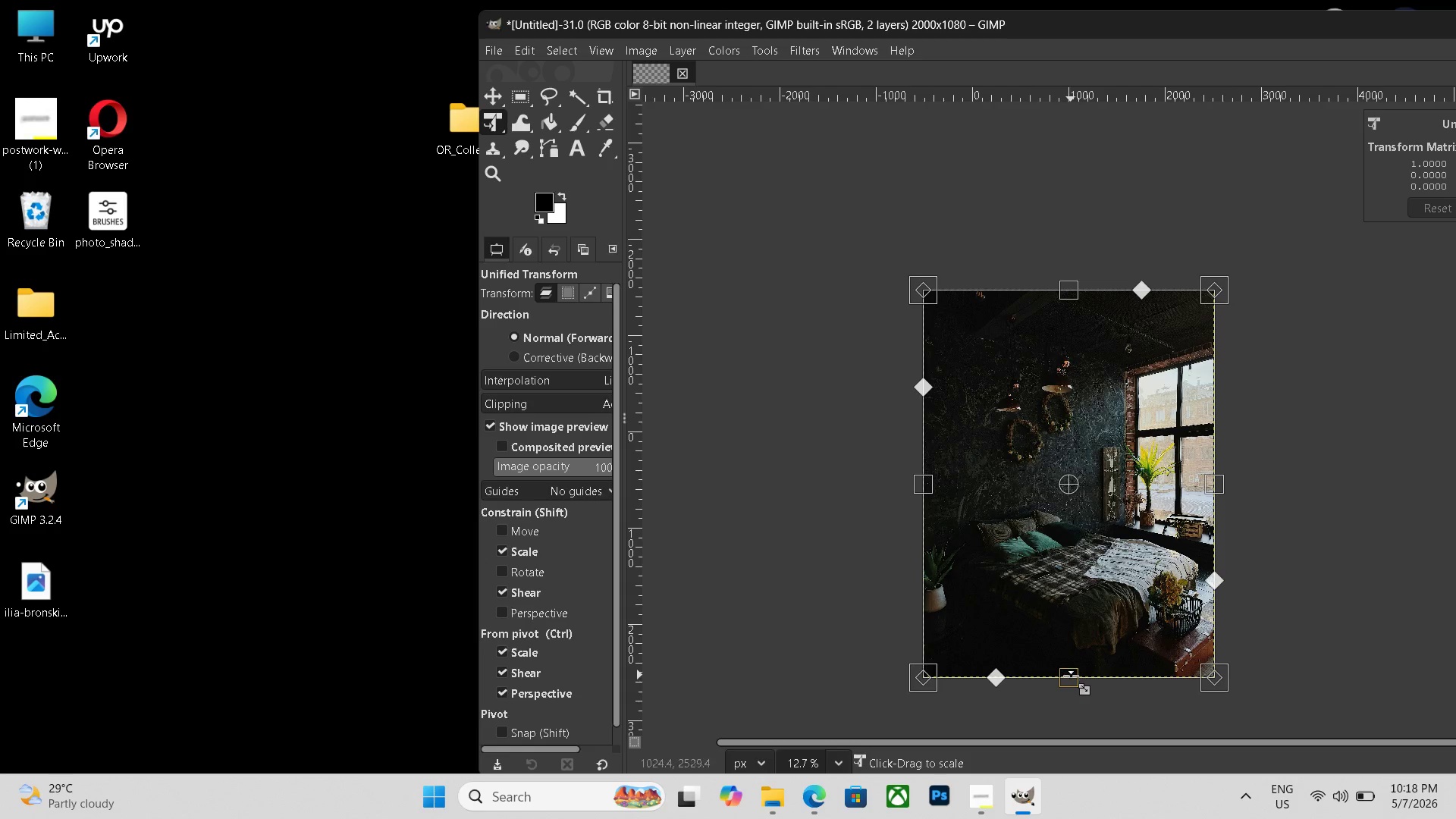 
left_click_drag(start_coordinate=[1071, 676], to_coordinate=[1084, 614])
 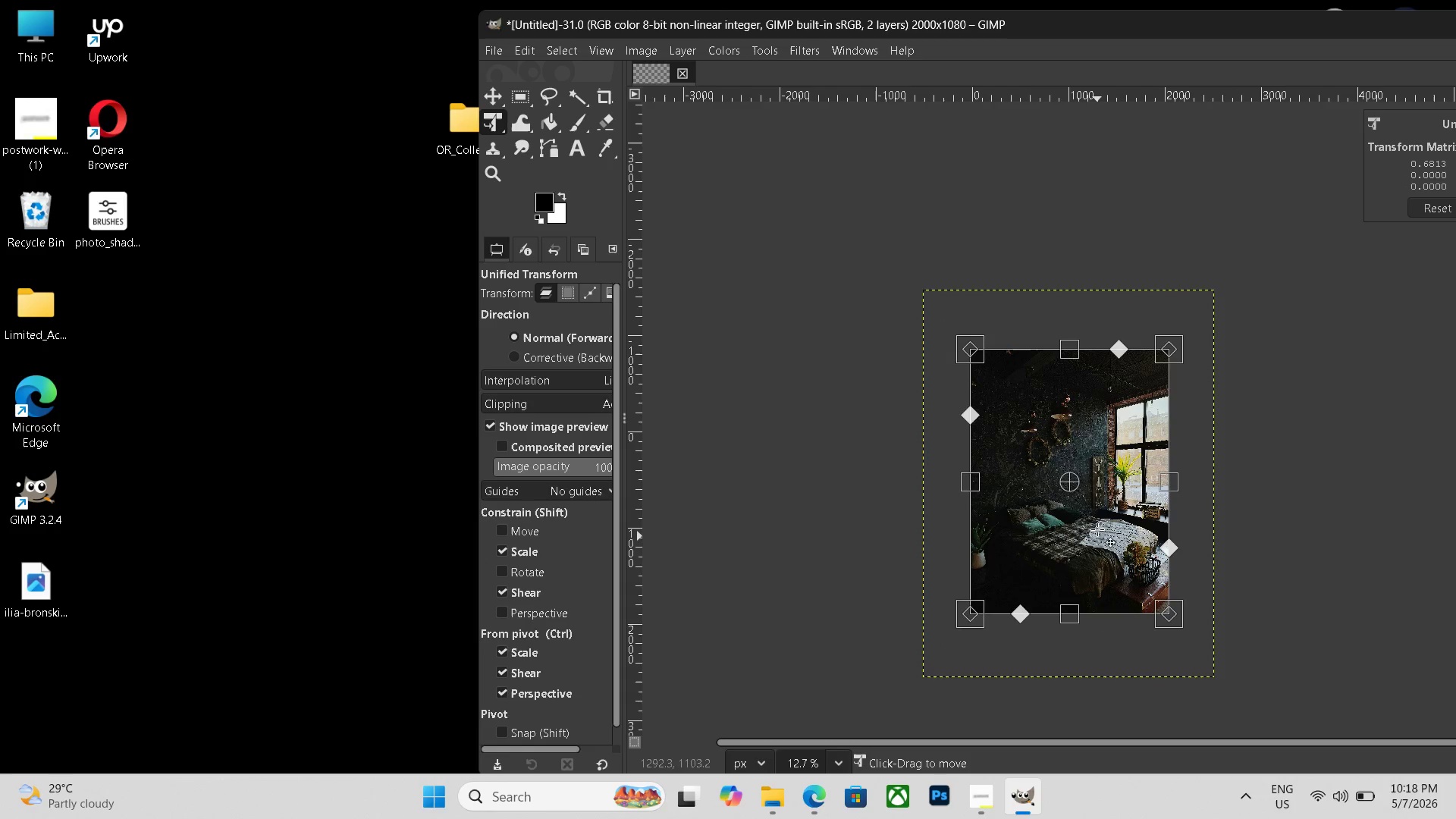 
left_click_drag(start_coordinate=[1097, 538], to_coordinate=[1095, 485])
 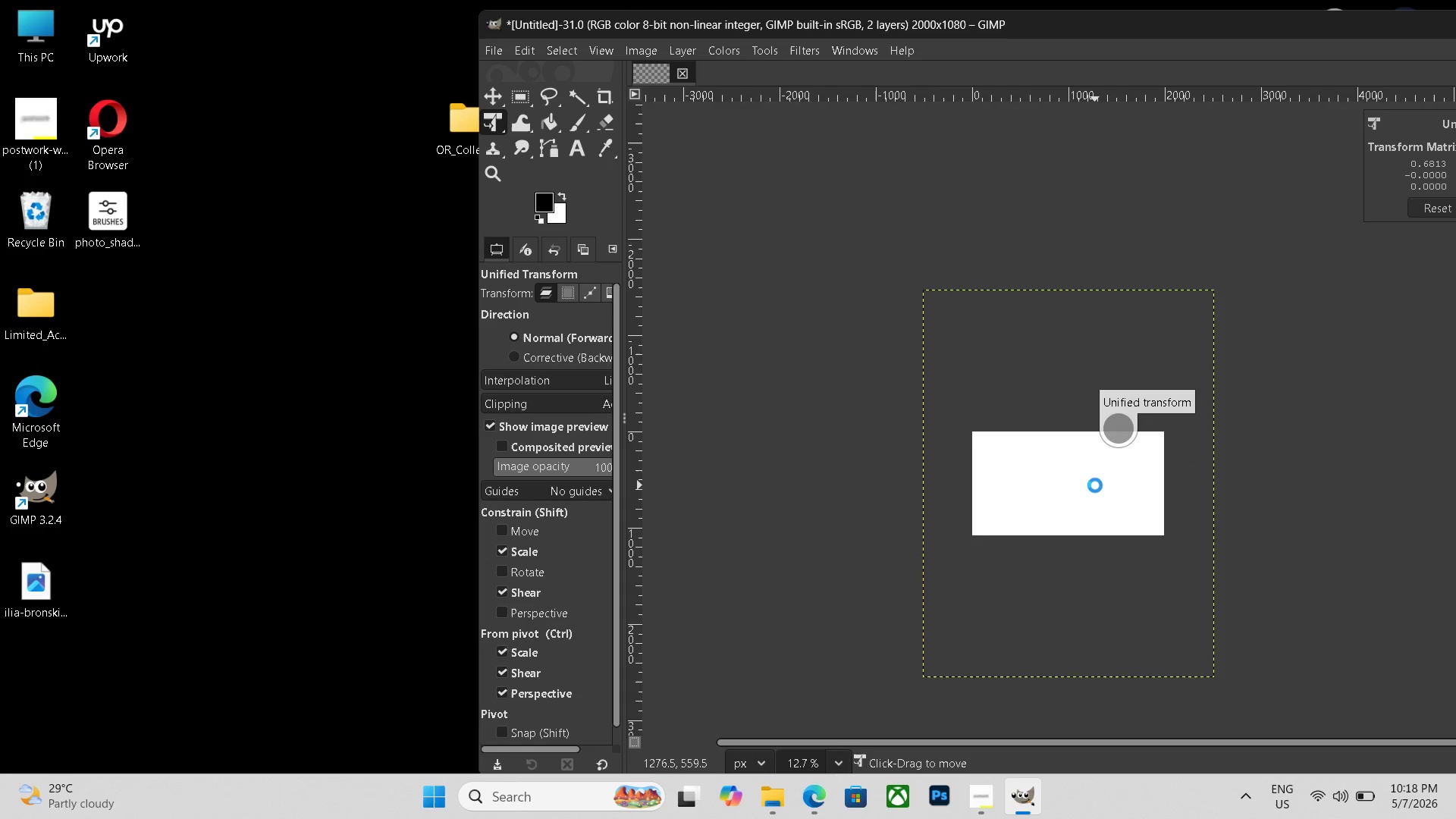 
key(Enter)
 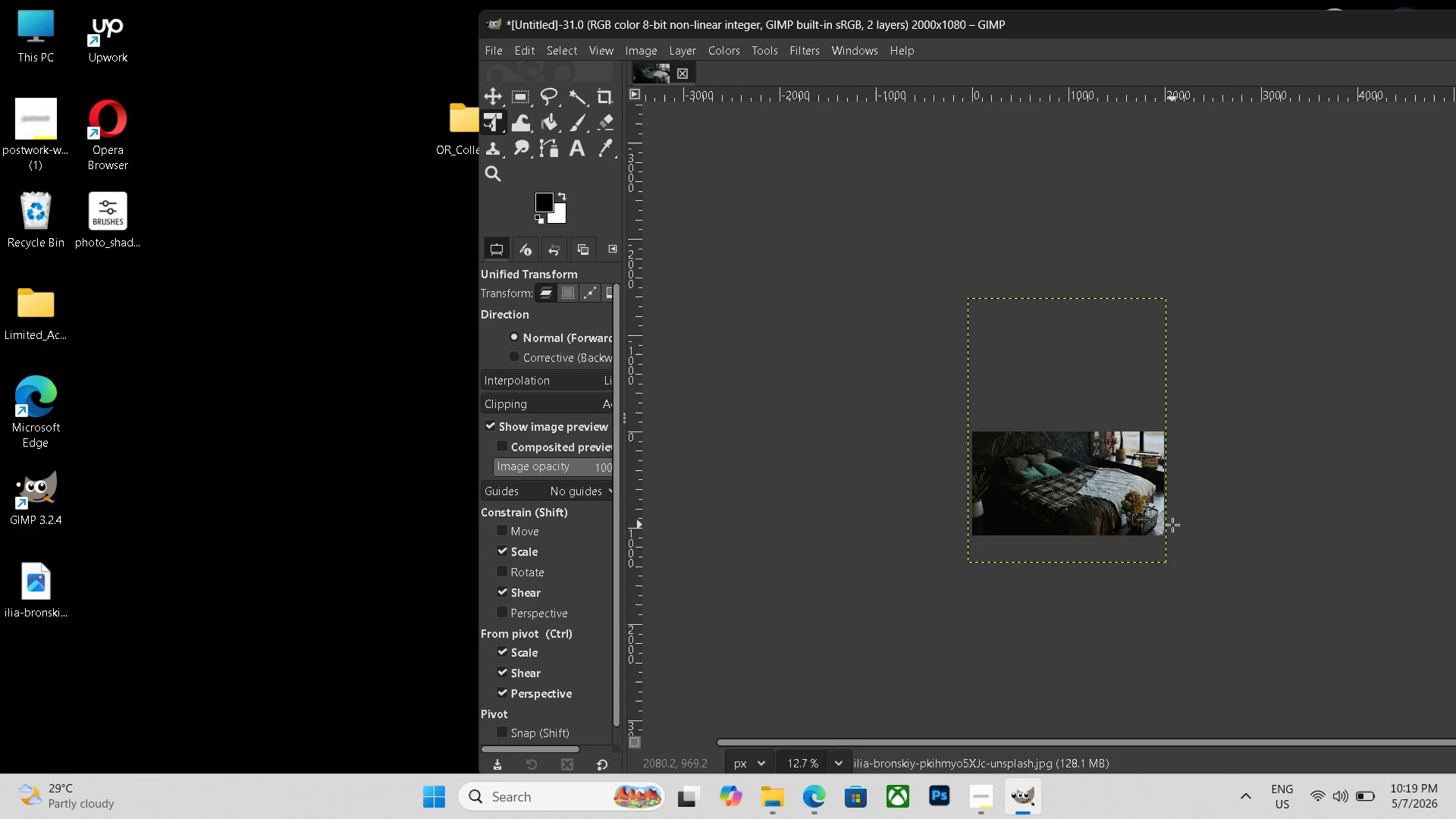 
hold_key(key=ControlLeft, duration=0.91)
scroll: coordinate [1174, 537], scroll_direction: up, amount: 8.0
 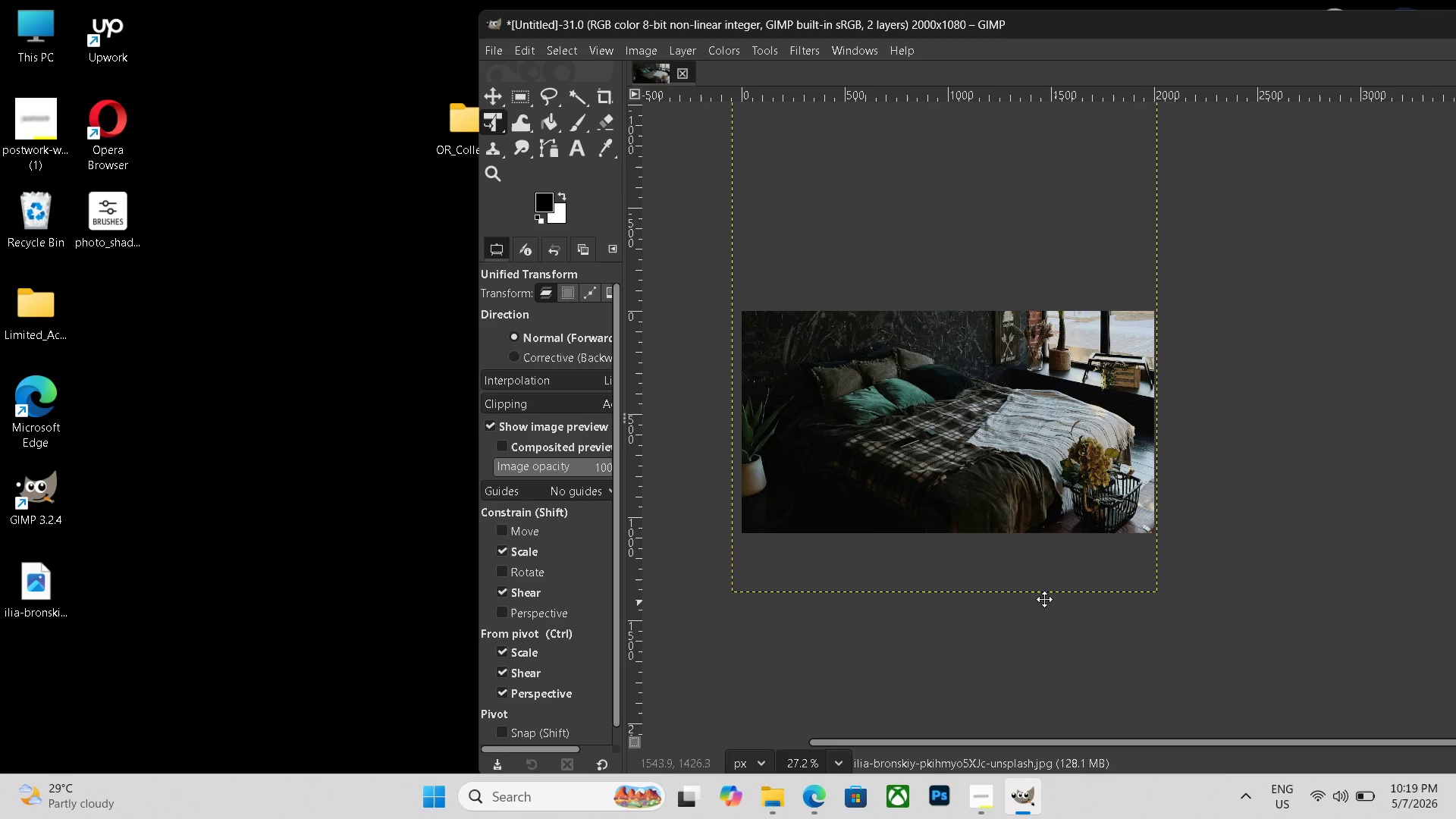 
hold_key(key=Space, duration=0.8)
 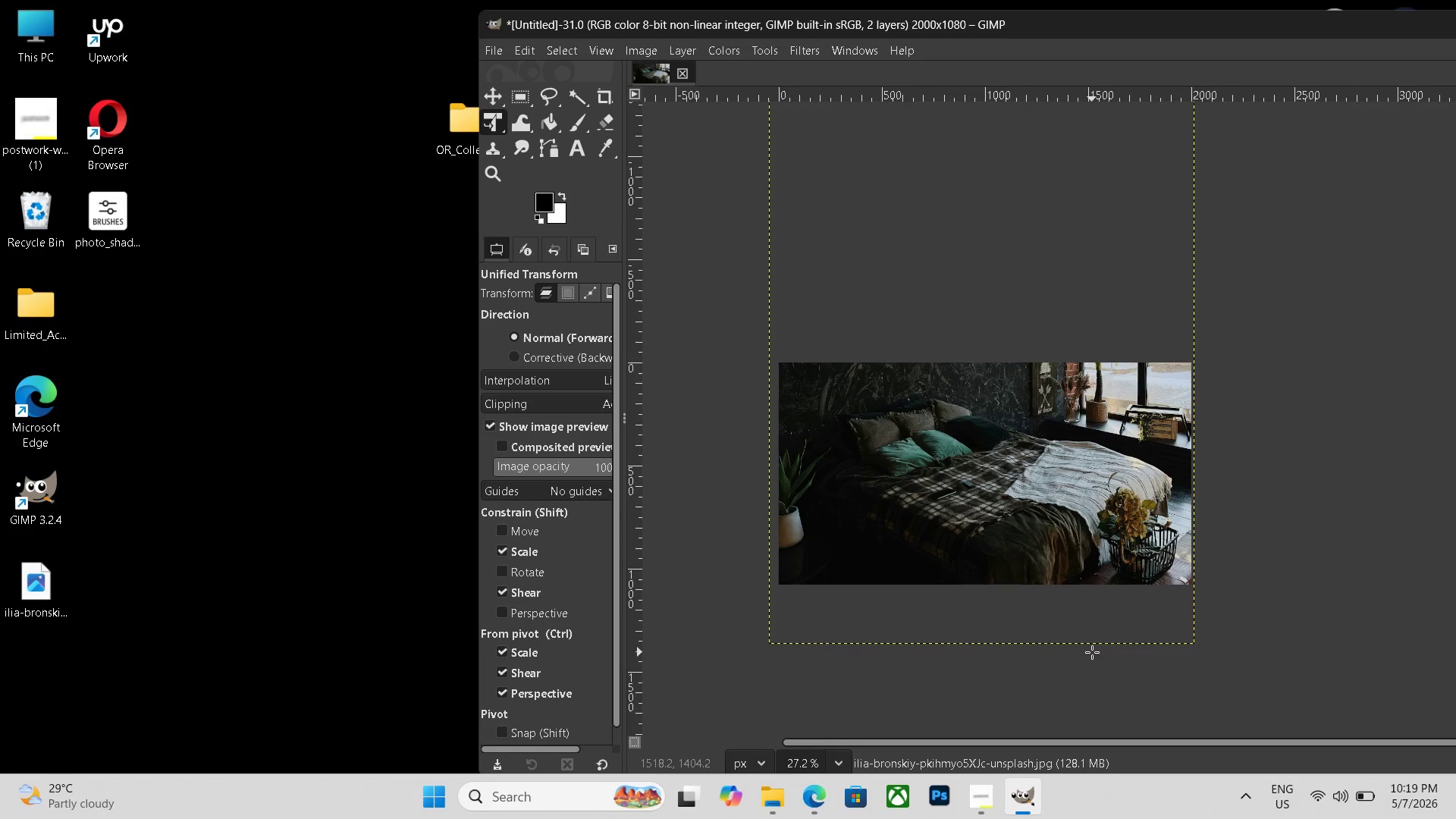 
left_click_drag(start_coordinate=[1044, 599], to_coordinate=[1090, 653])
 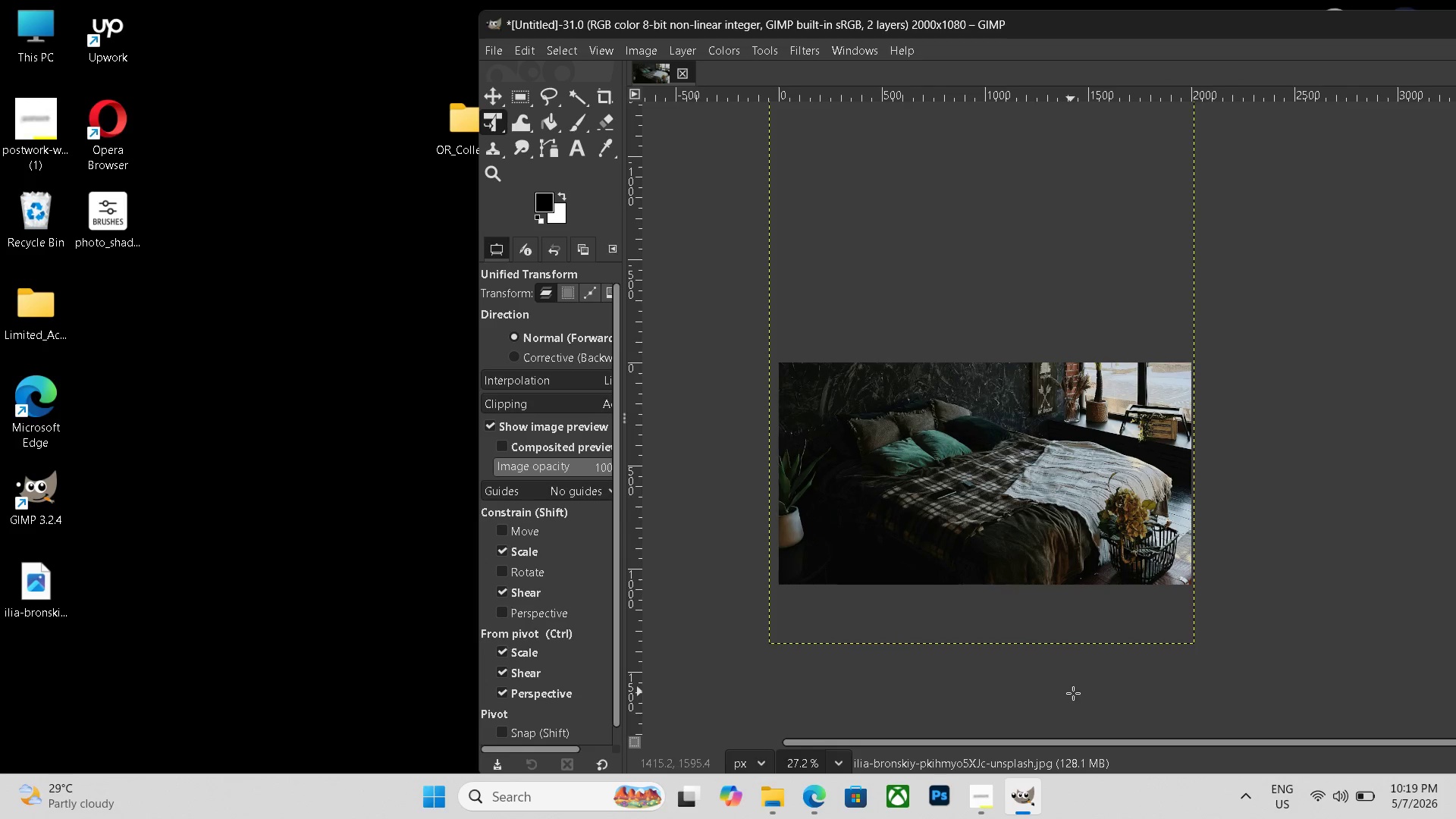 
wait(6.02)
 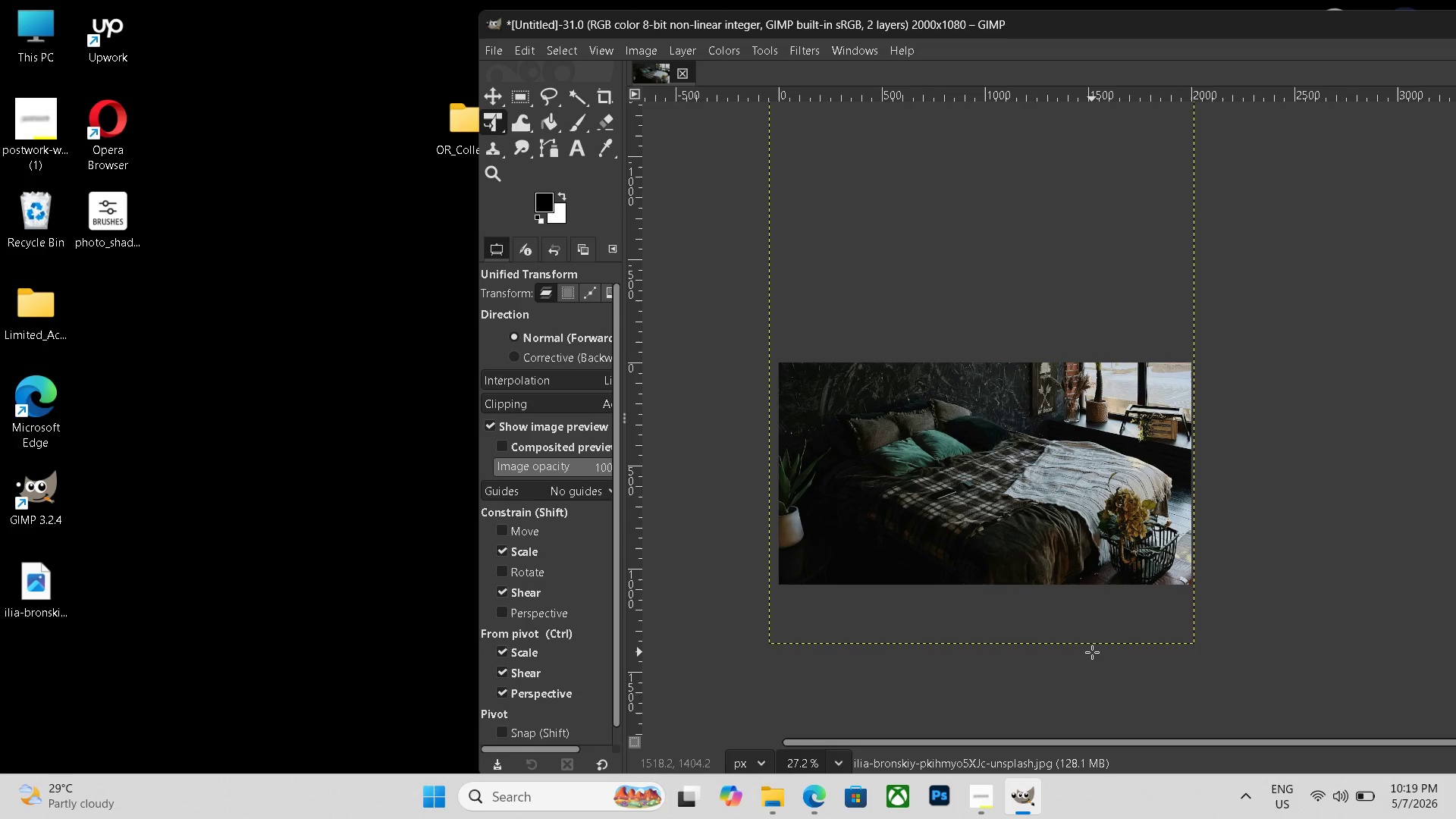 
left_click([728, 53])
 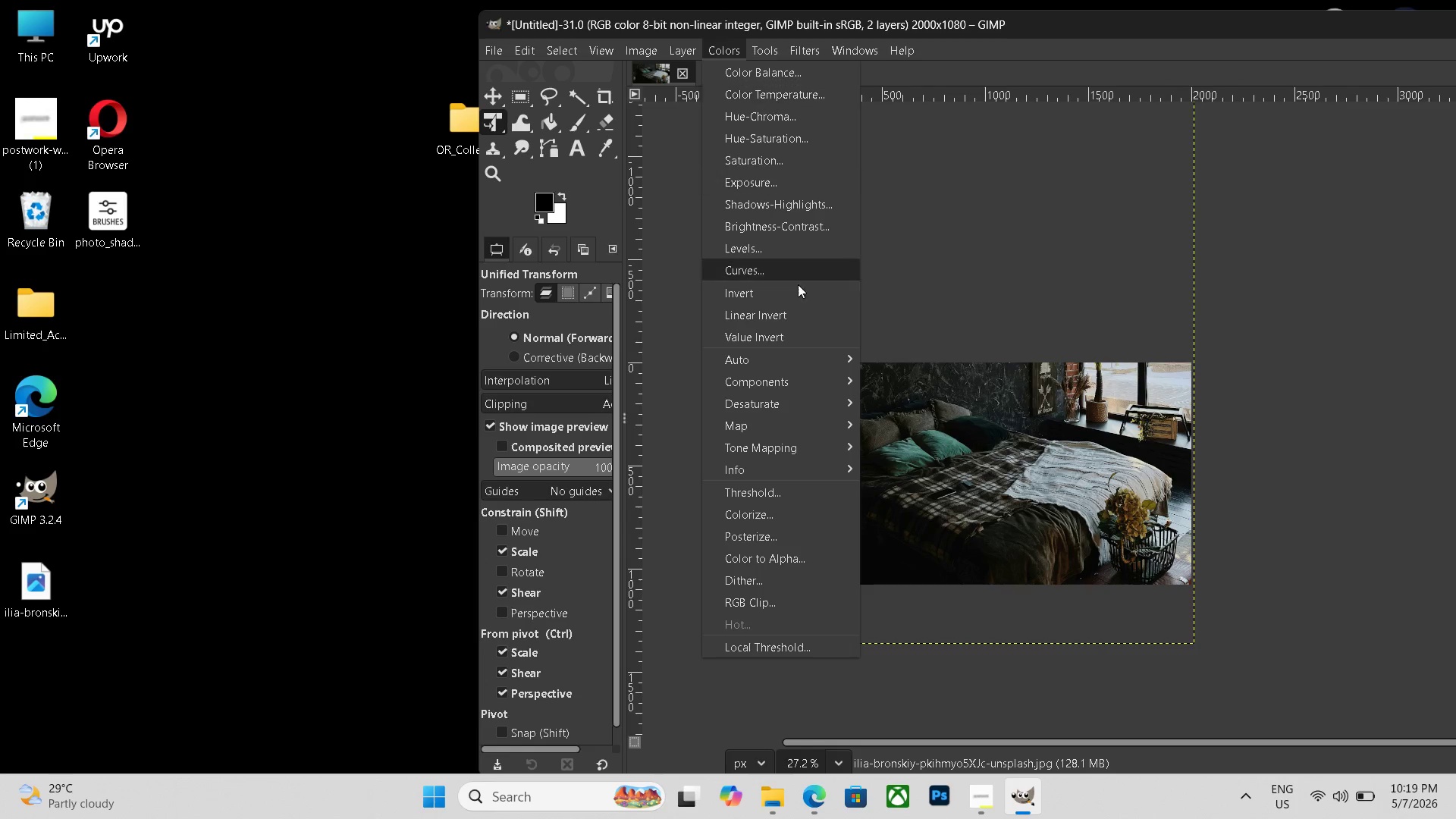 
mouse_move([772, 370])
 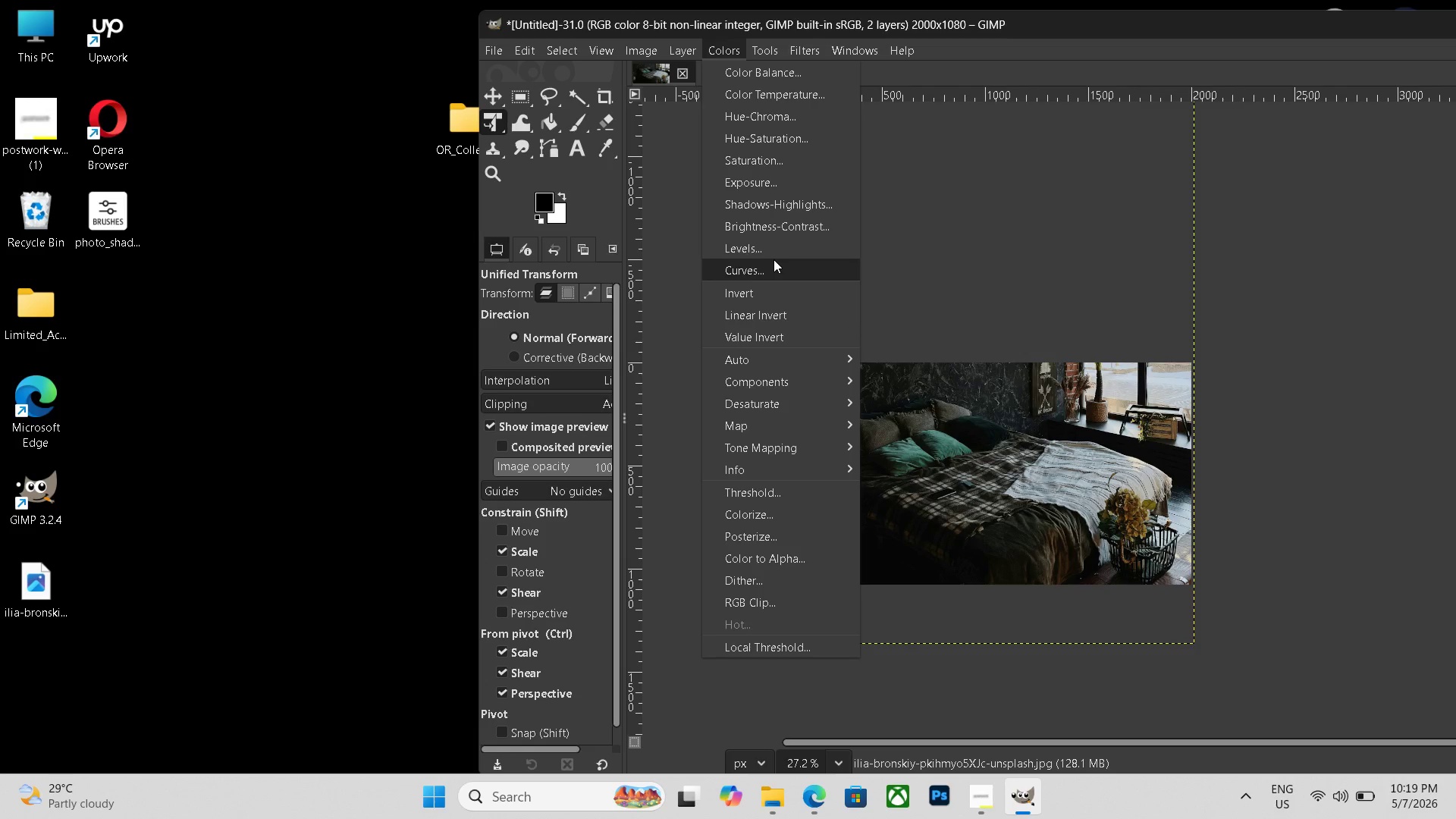 
left_click([770, 262])
 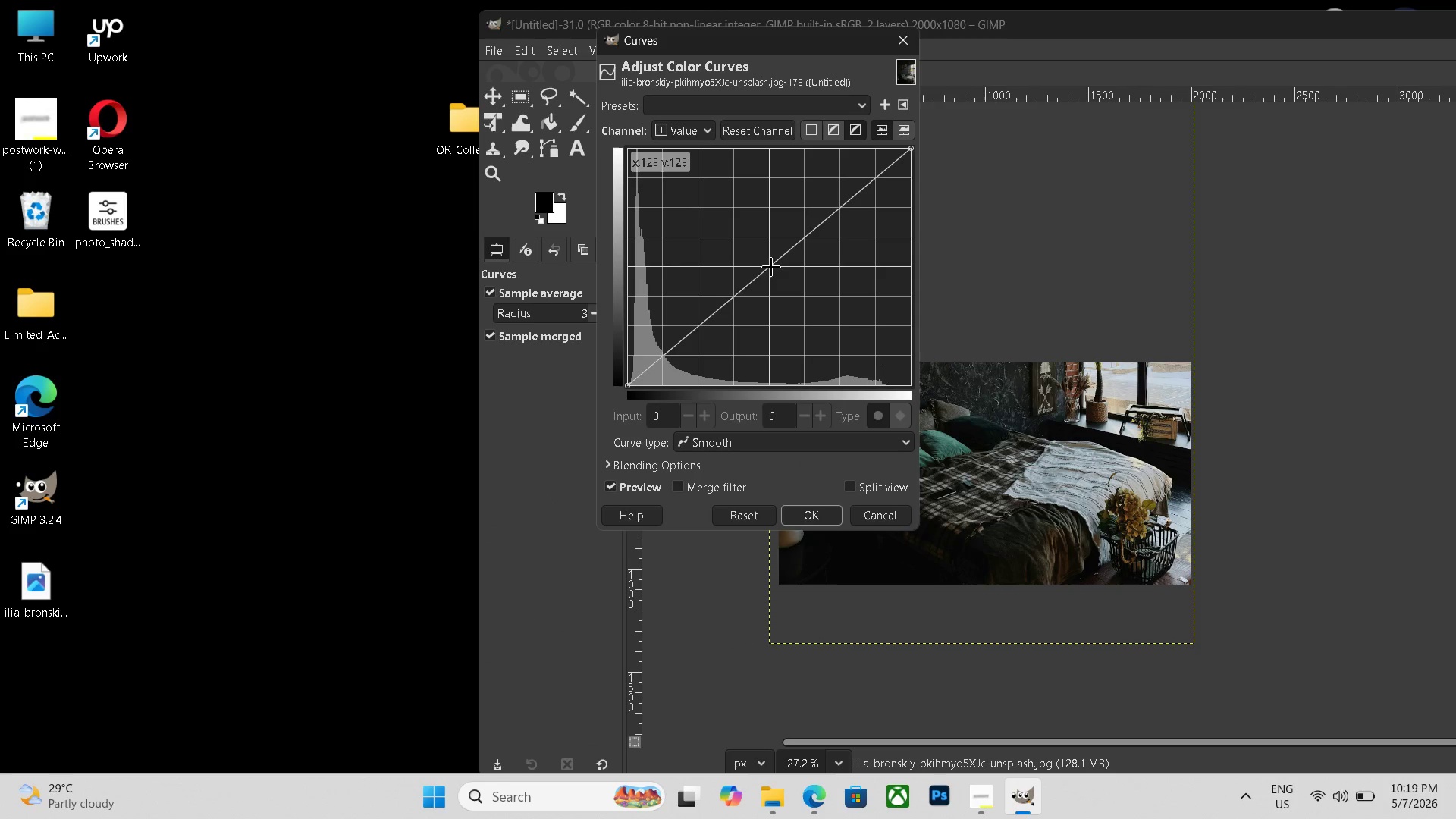 
left_click_drag(start_coordinate=[772, 265], to_coordinate=[746, 243])
 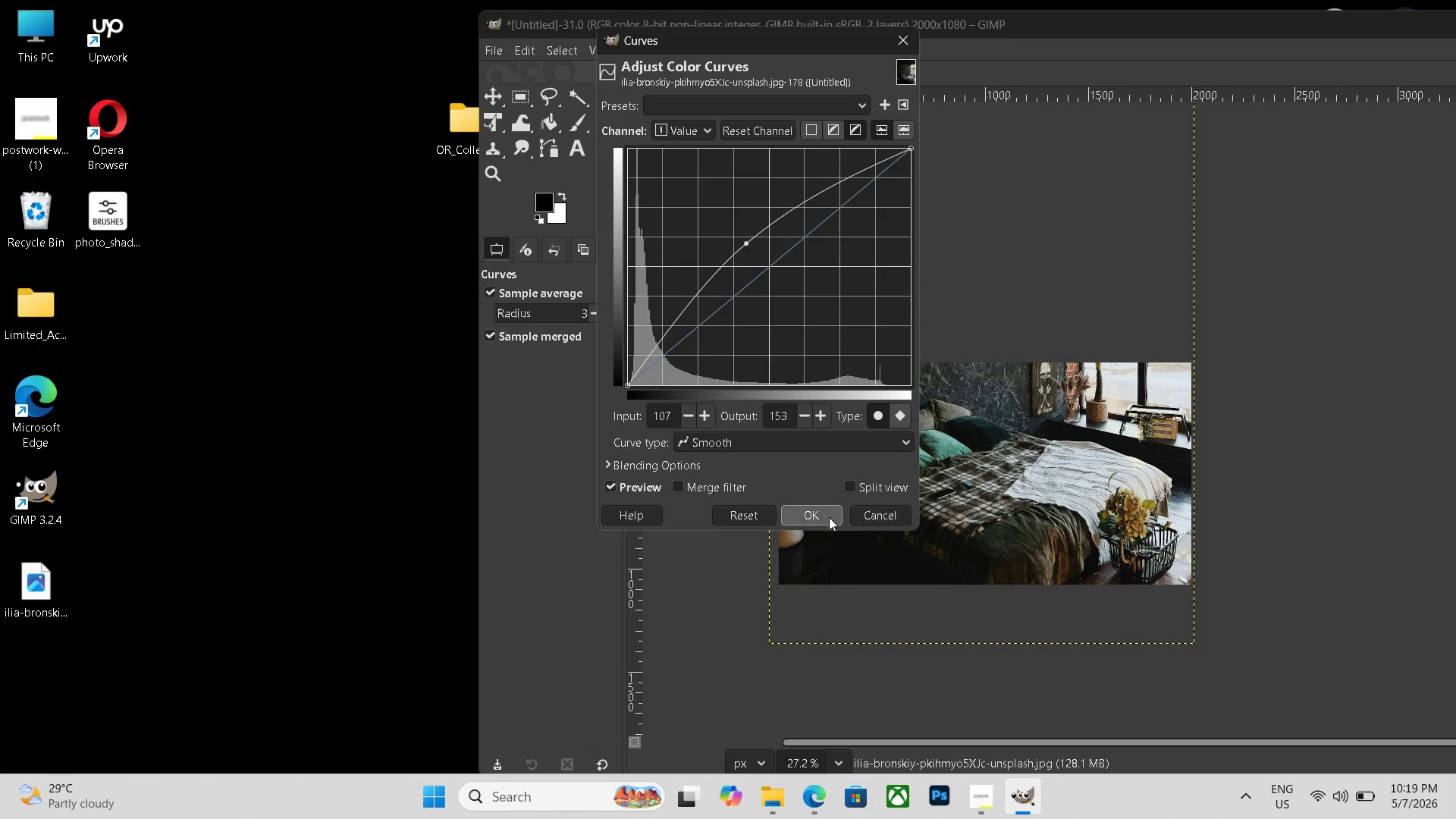 
left_click([826, 517])
 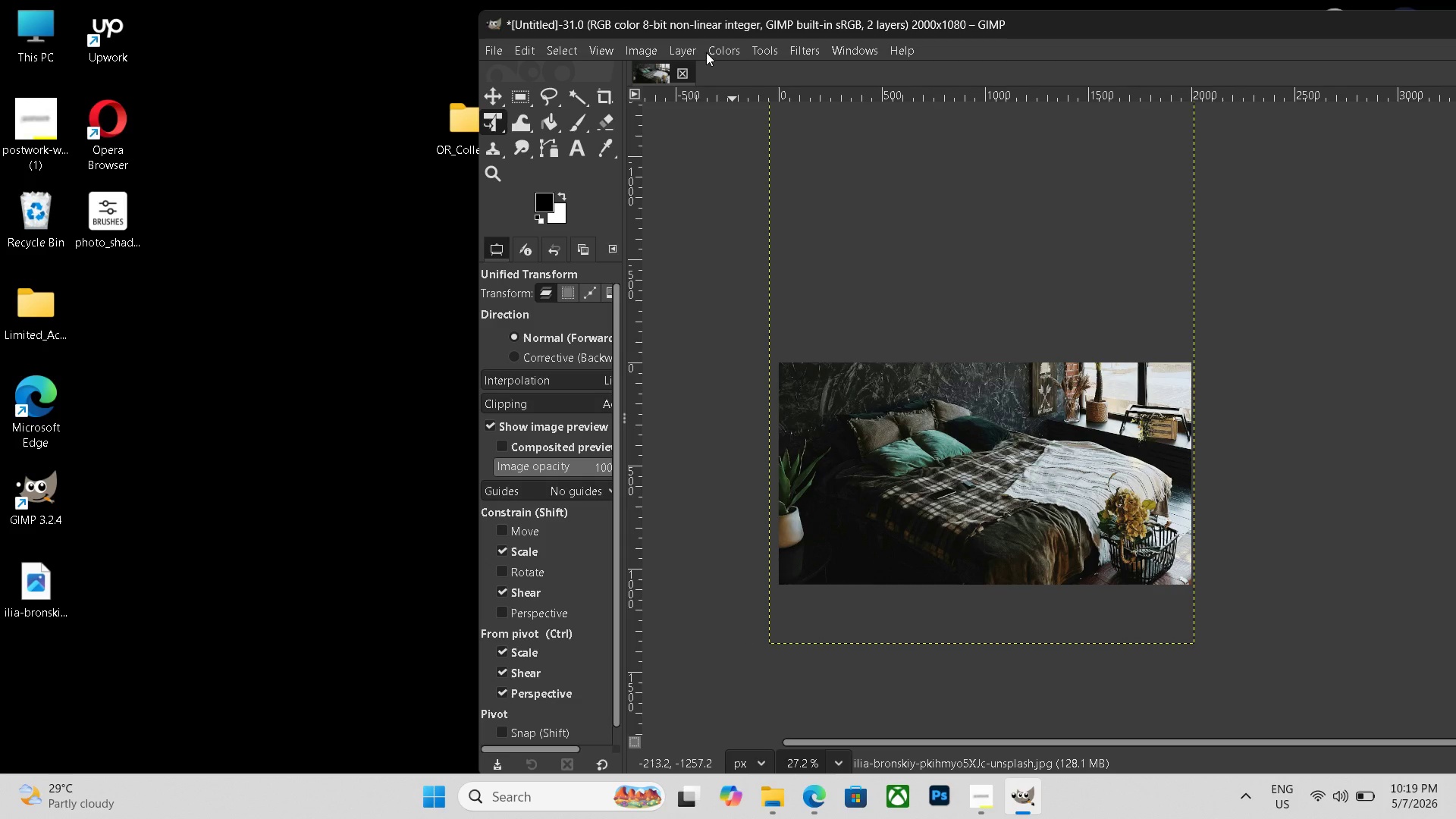 
left_click([723, 49])
 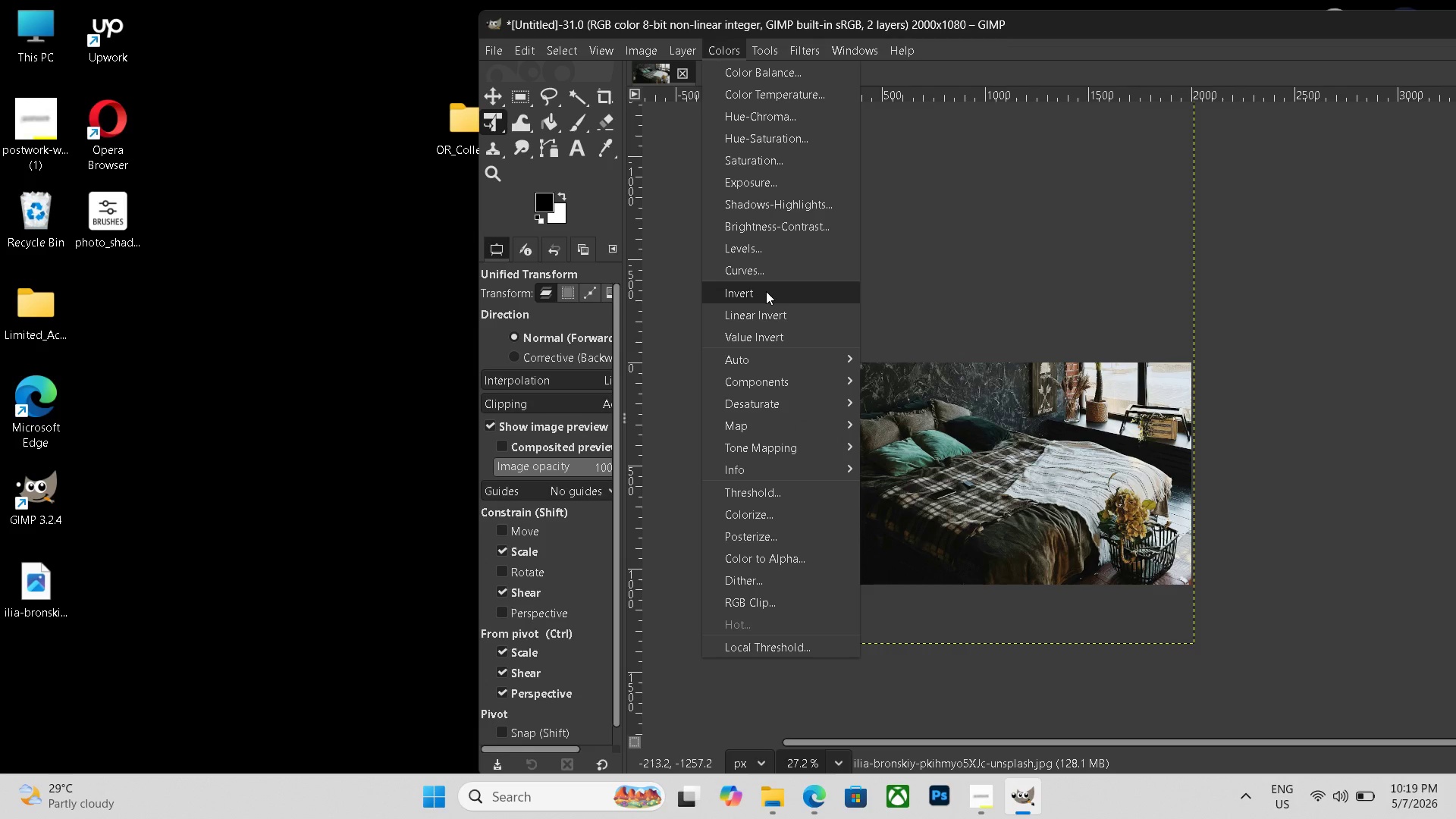 
left_click([766, 291])
 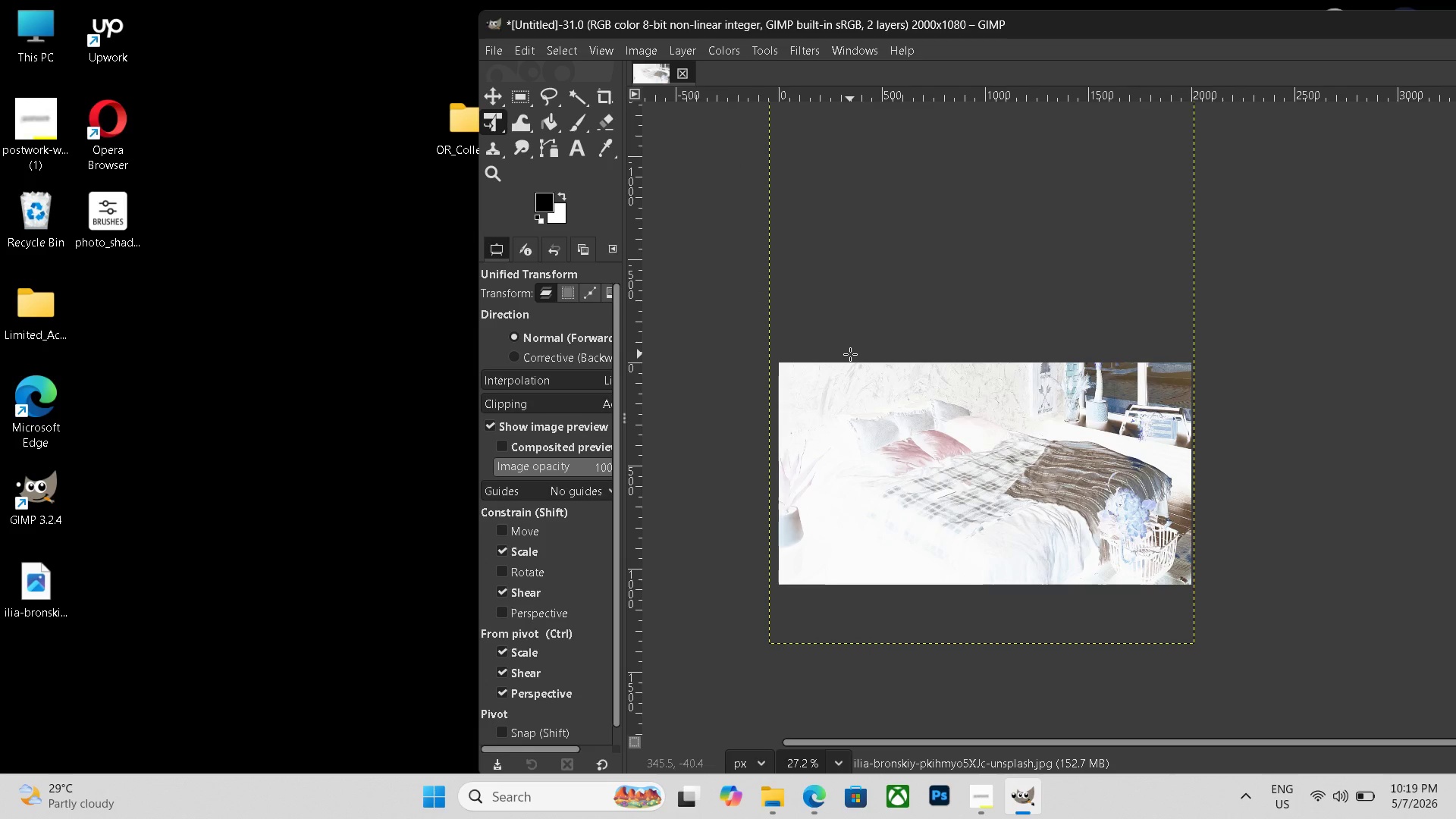 
key(Control+Z)
 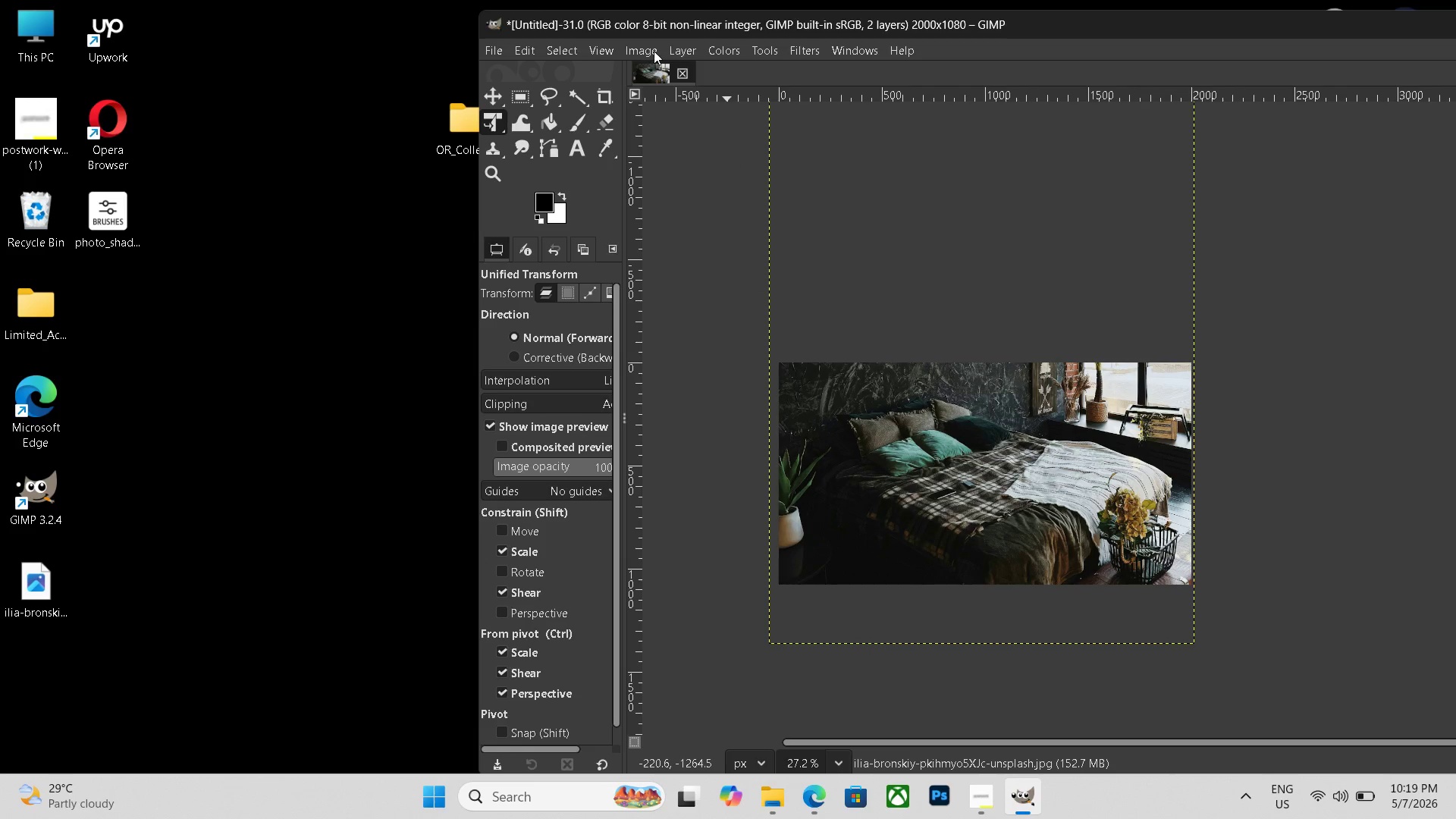 
left_click([654, 51])
 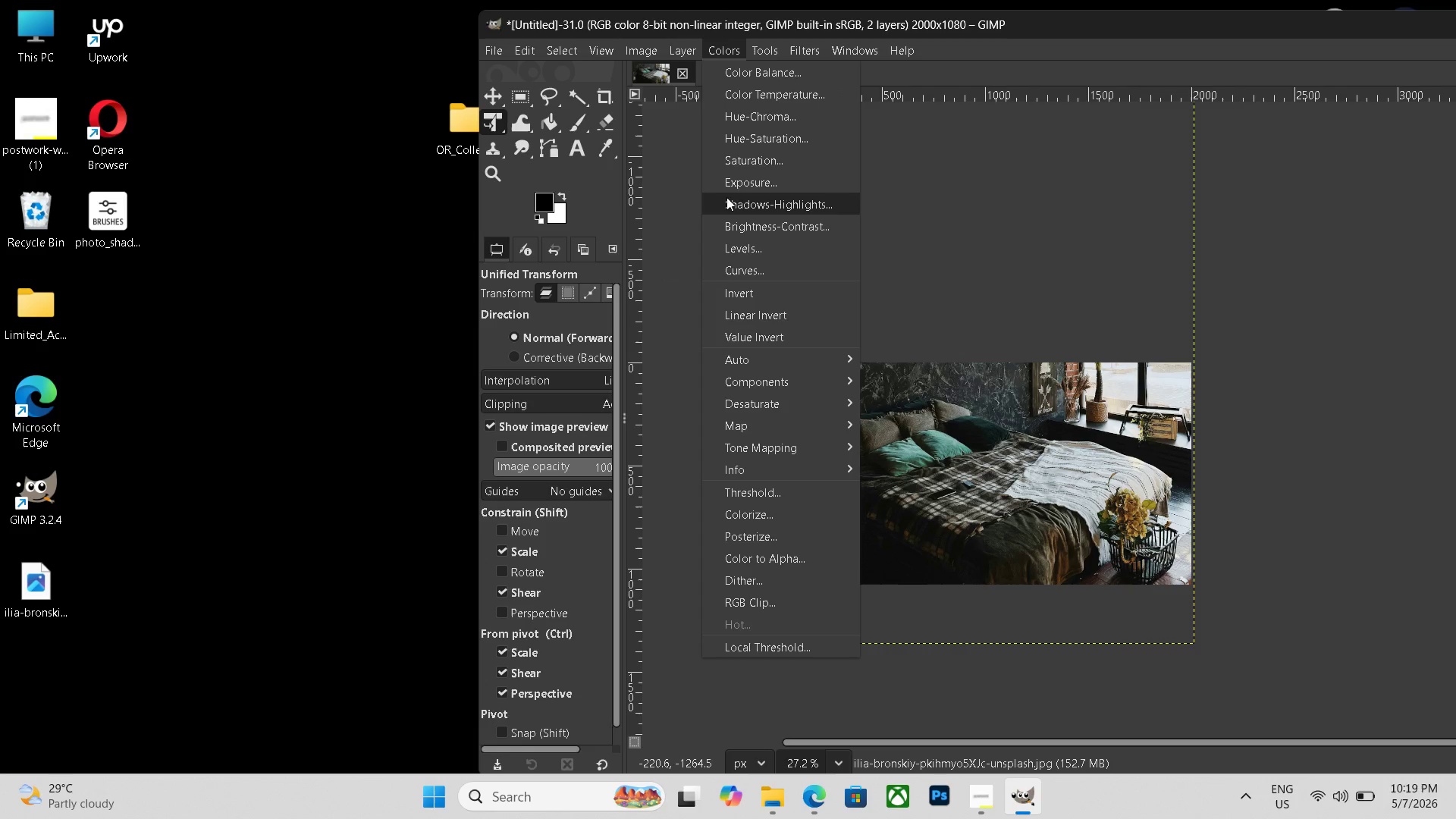 
wait(11.0)
 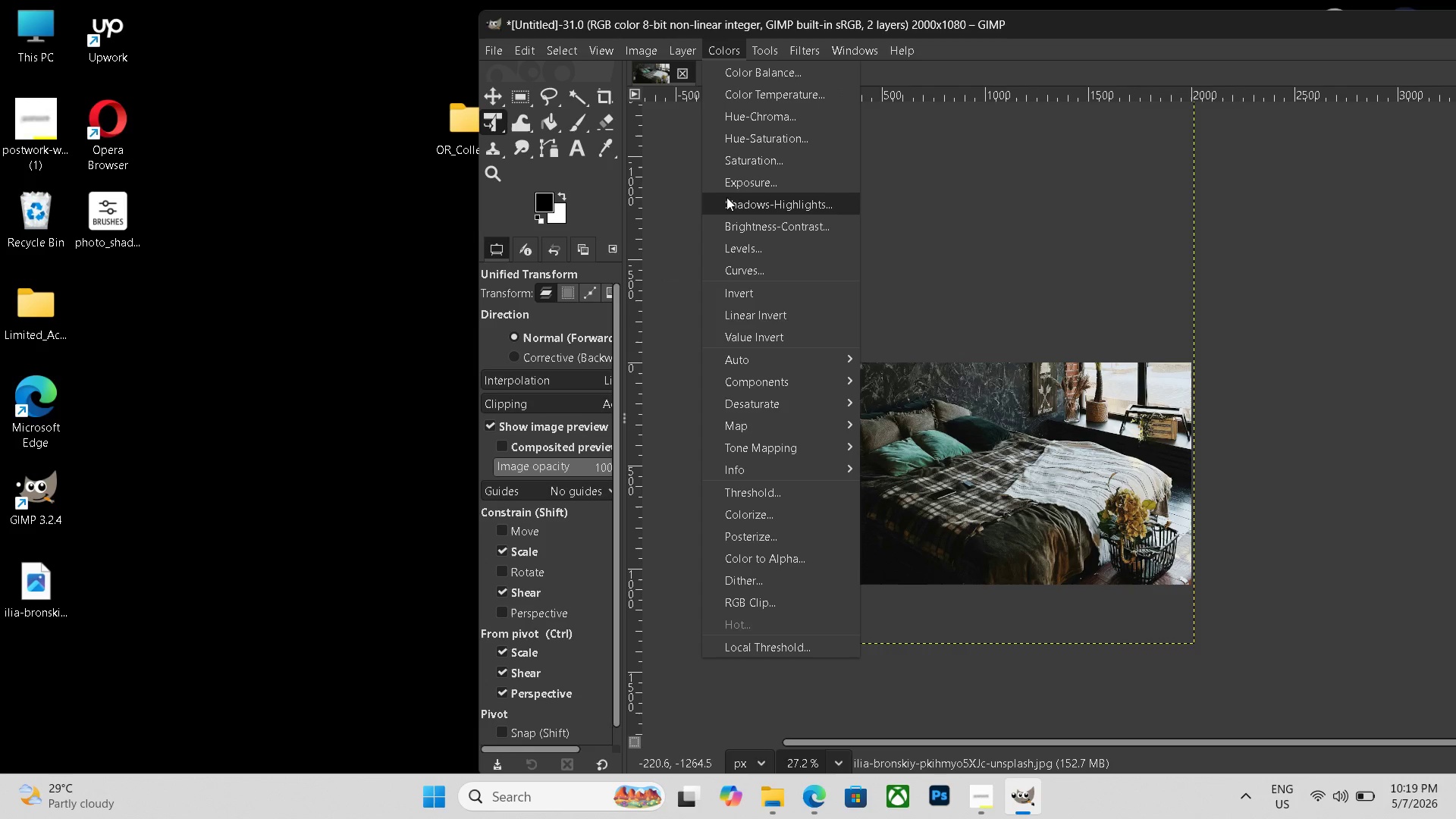 
left_click_drag(start_coordinate=[370, 406], to_coordinate=[394, 405])
 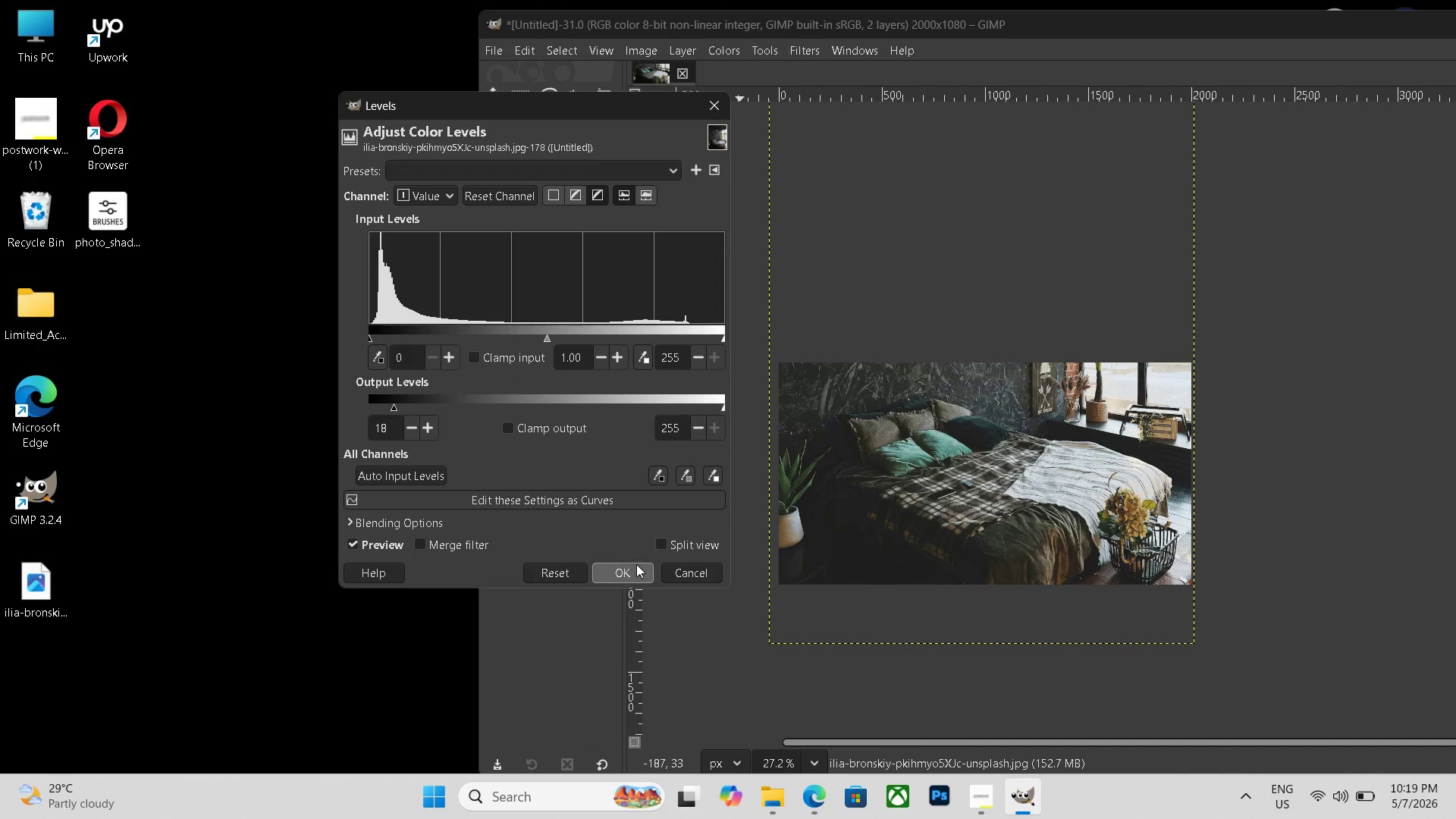 
left_click([635, 564])
 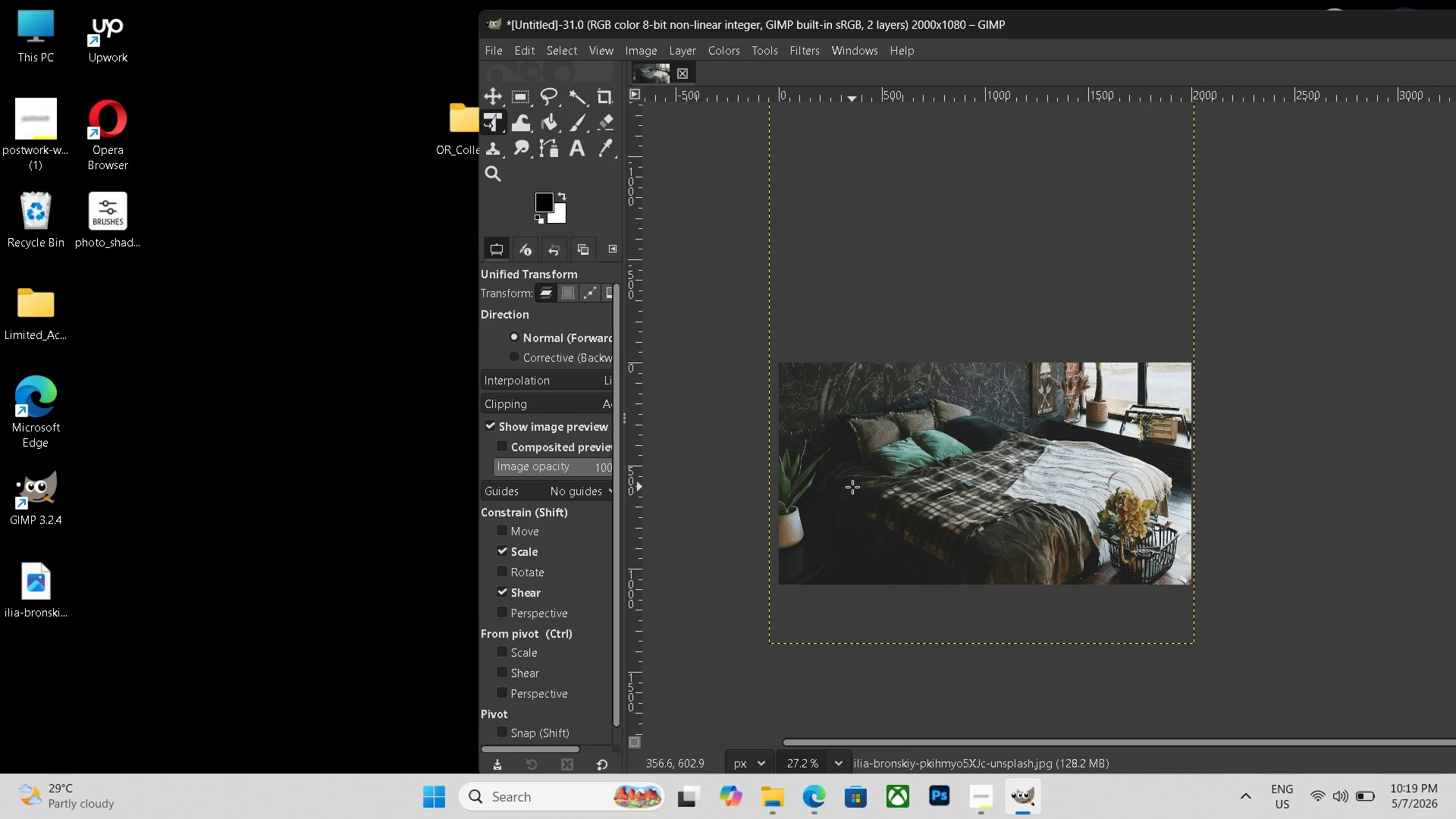 
key(Control+Shift+E)
 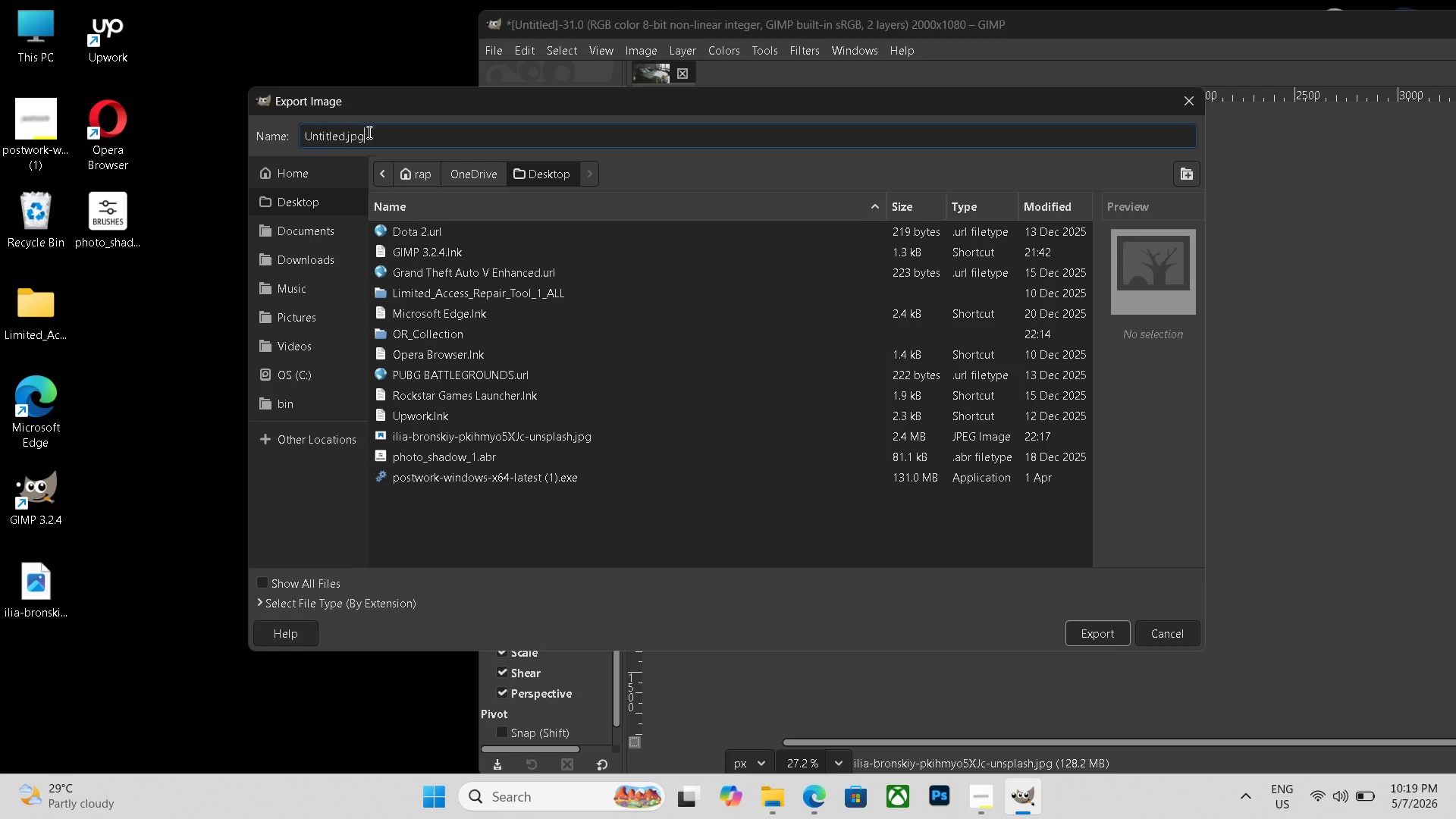 
double_click([369, 133])
 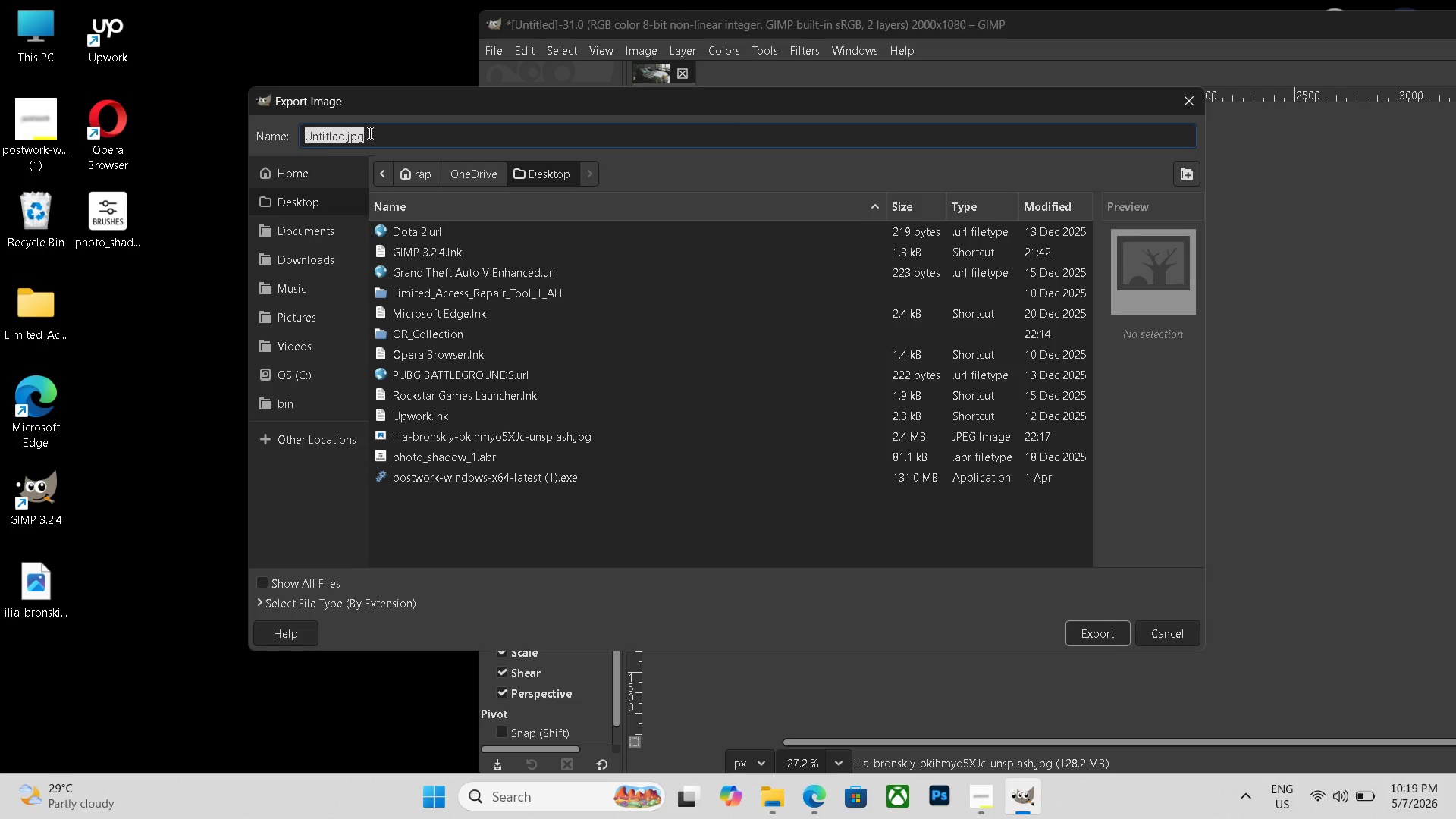 
triple_click([369, 133])
 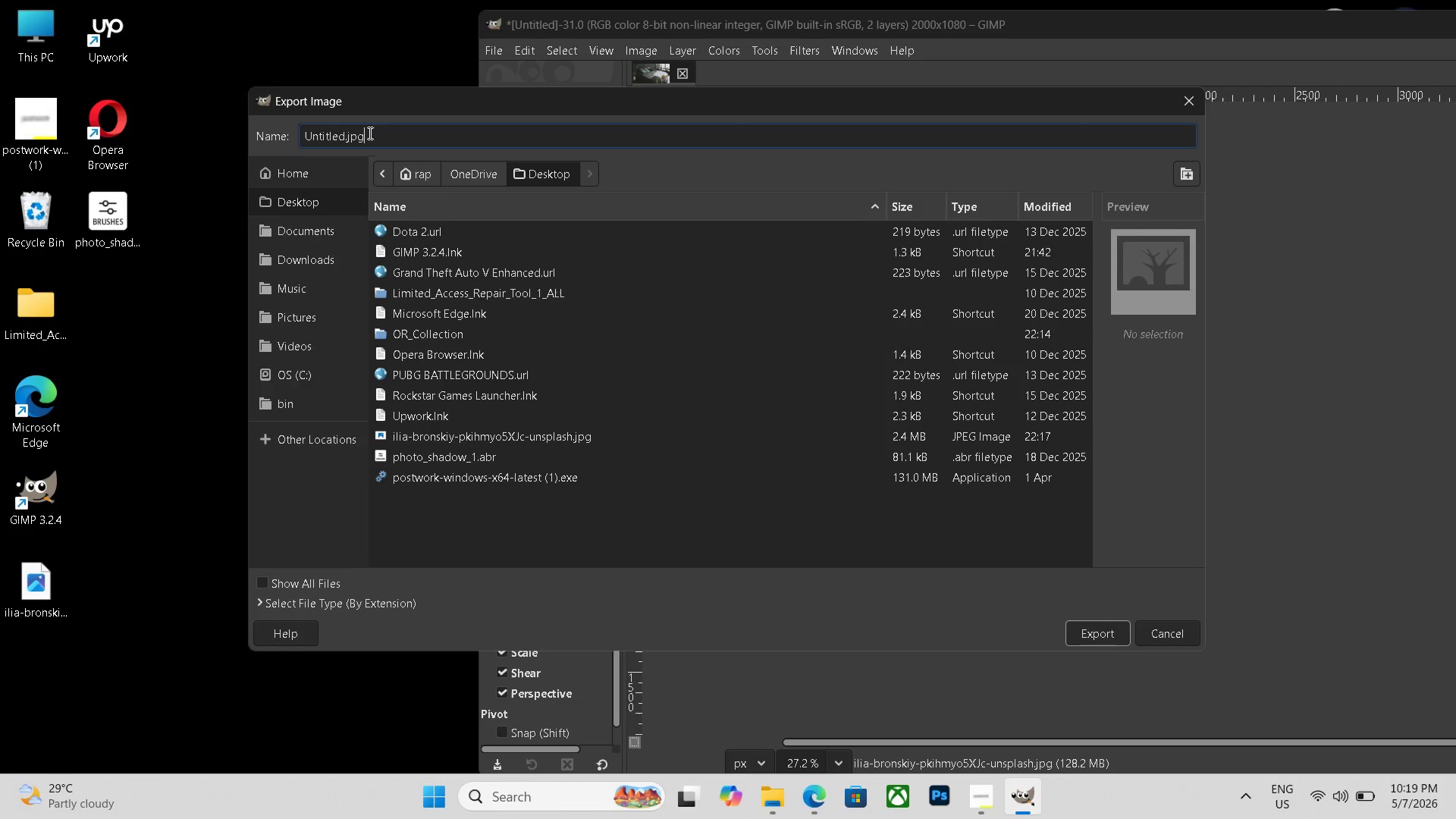 
triple_click([369, 133])
 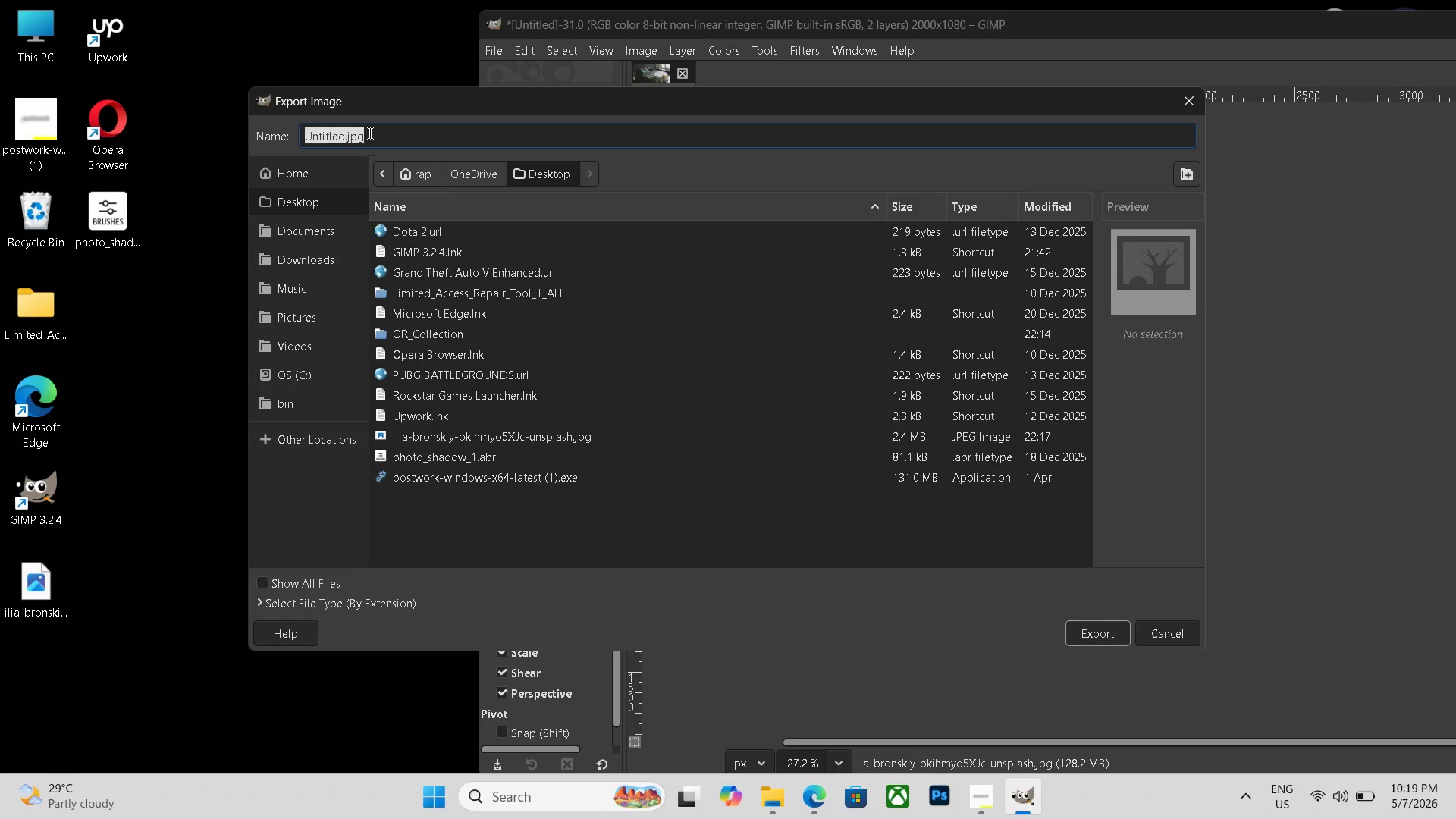 
triple_click([369, 133])
 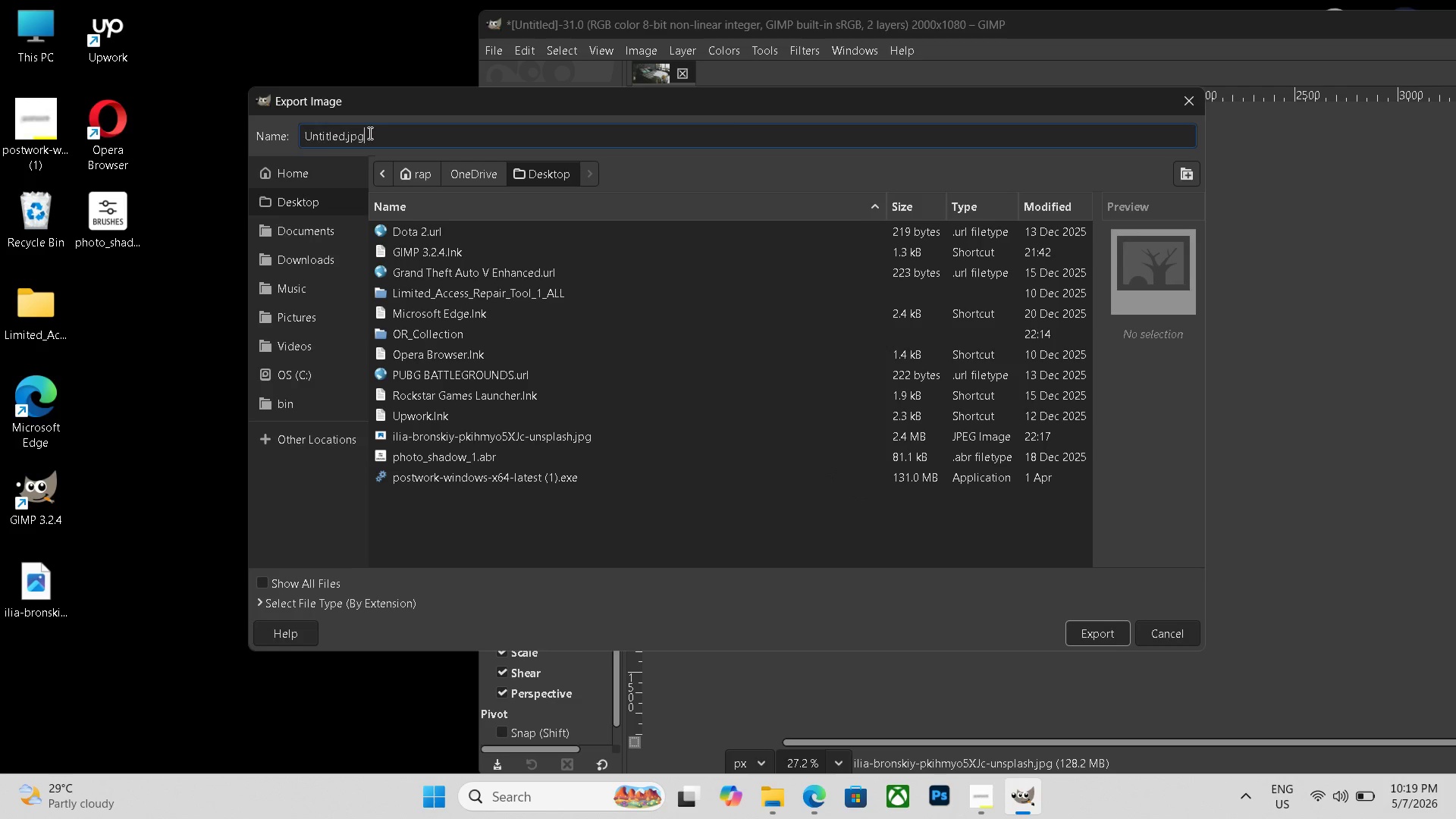 
triple_click([369, 133])
 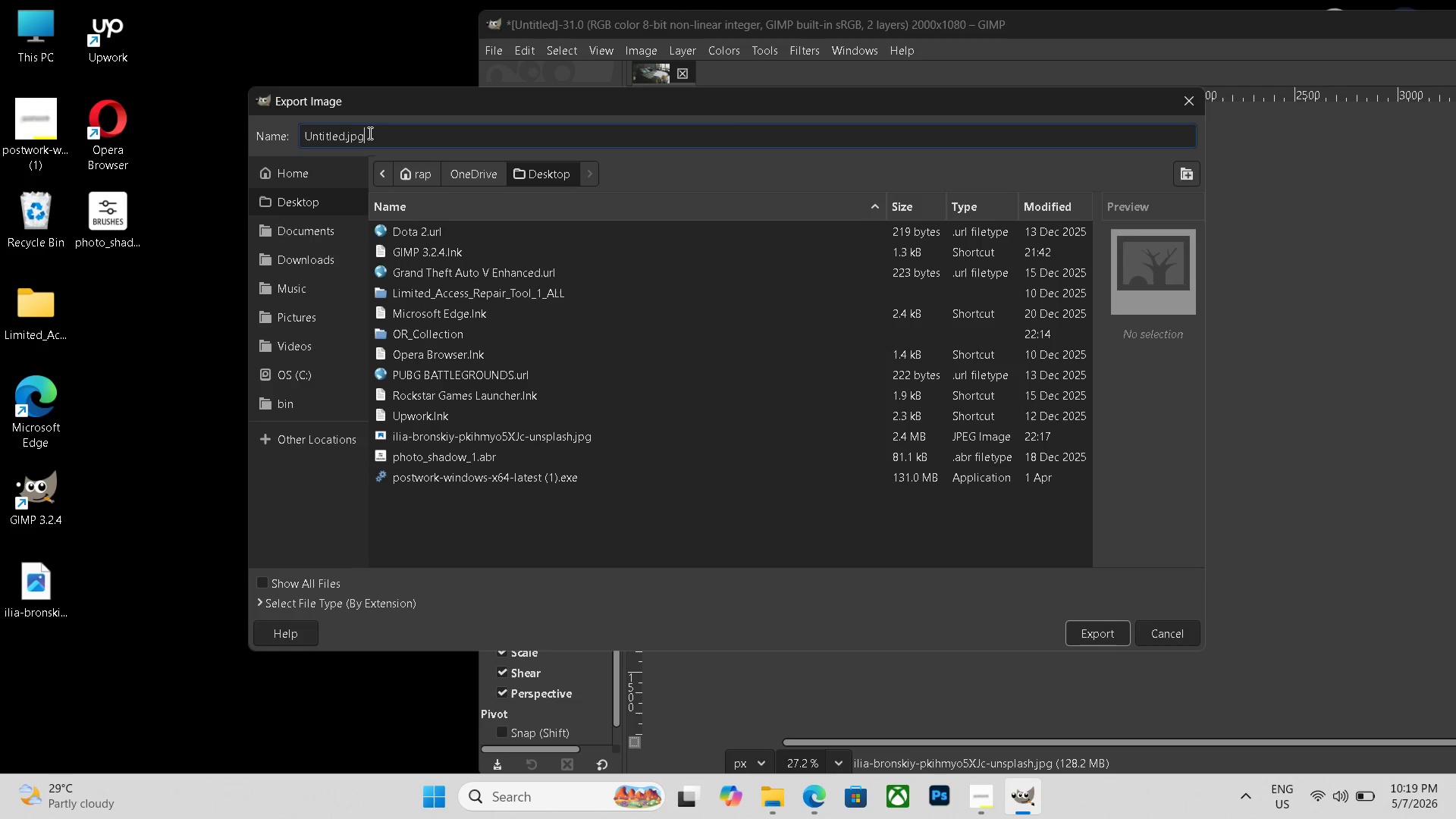 
triple_click([369, 133])
 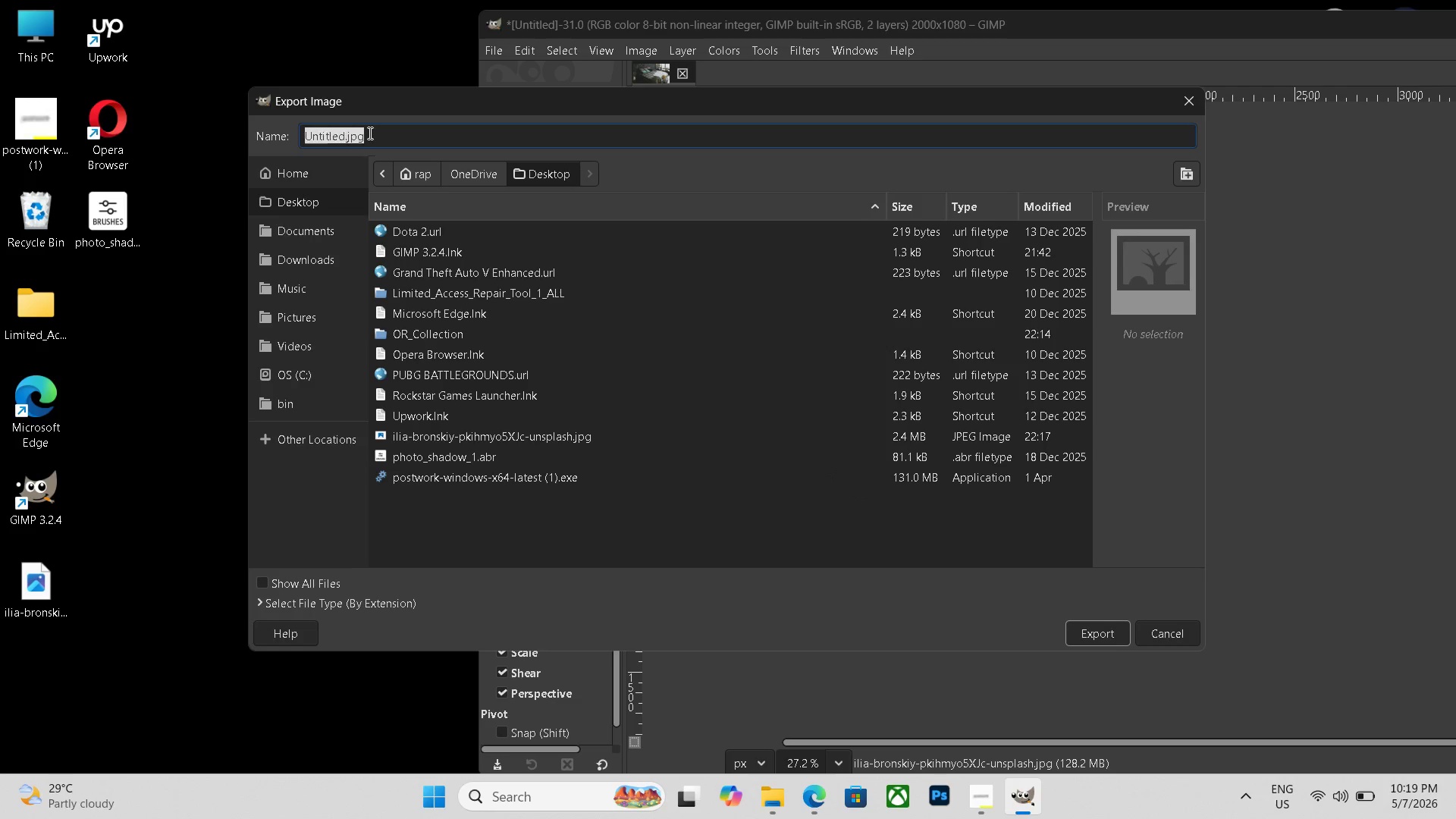 
triple_click([369, 133])
 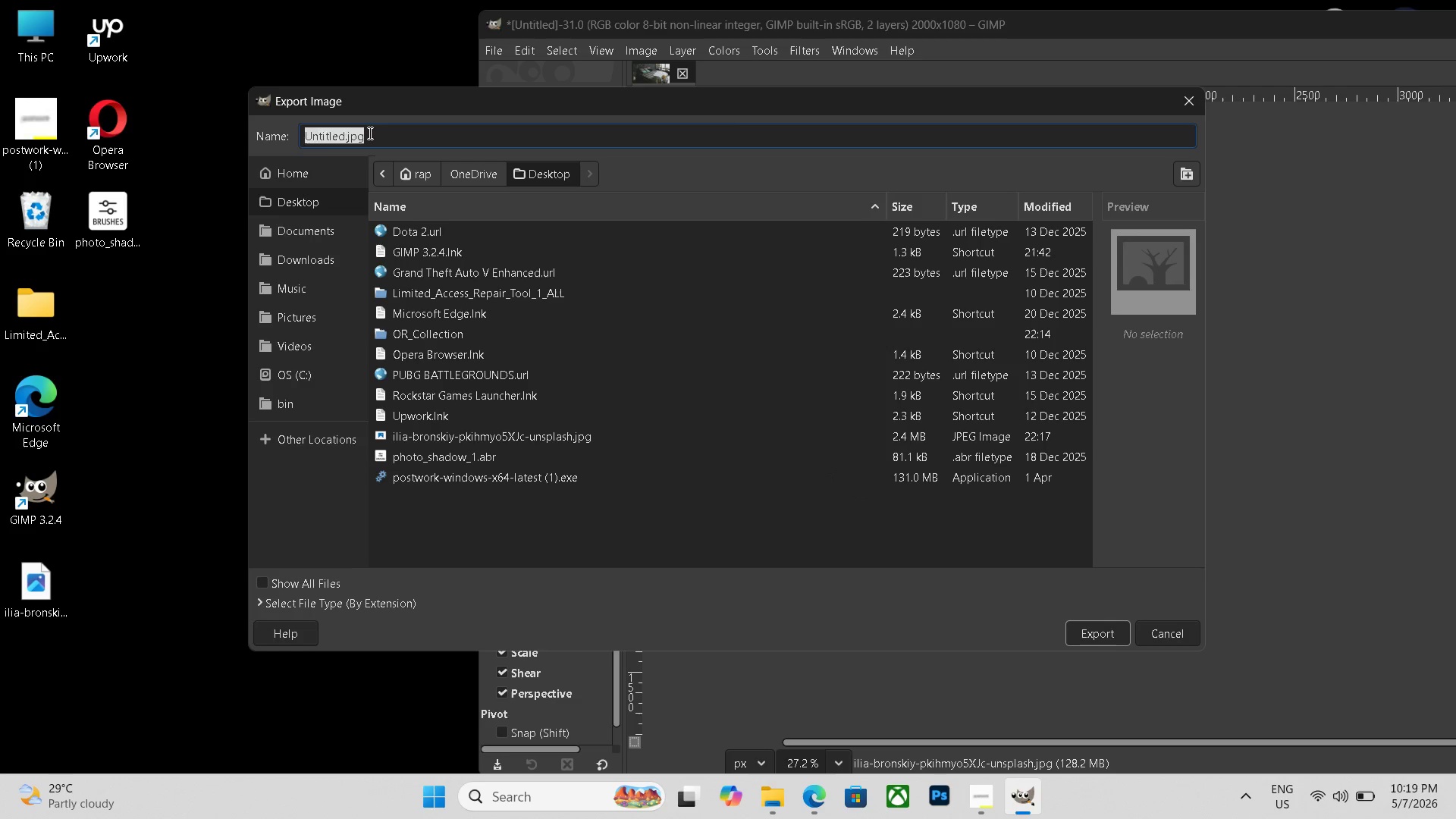 
triple_click([369, 133])
 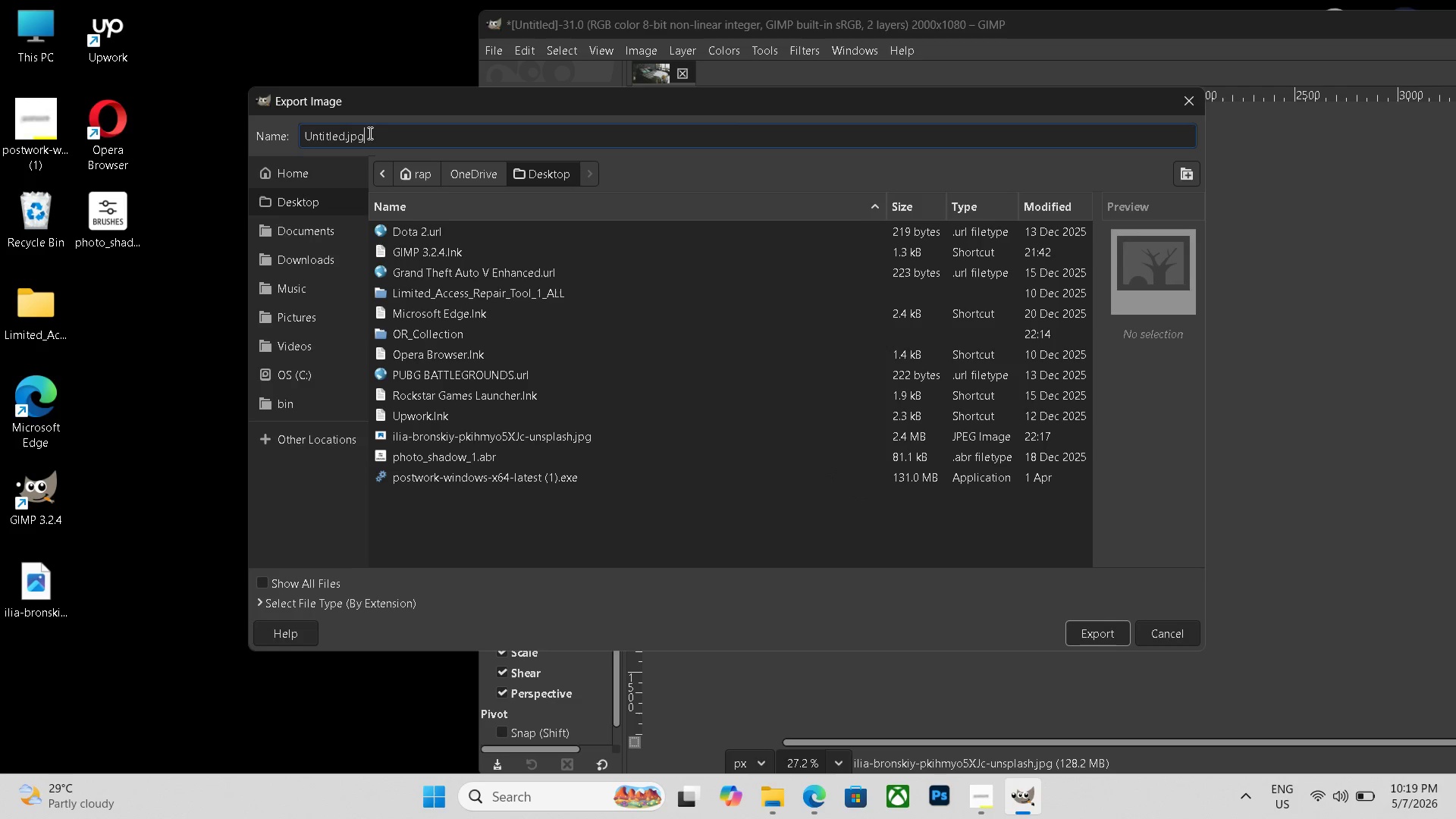 
triple_click([369, 133])
 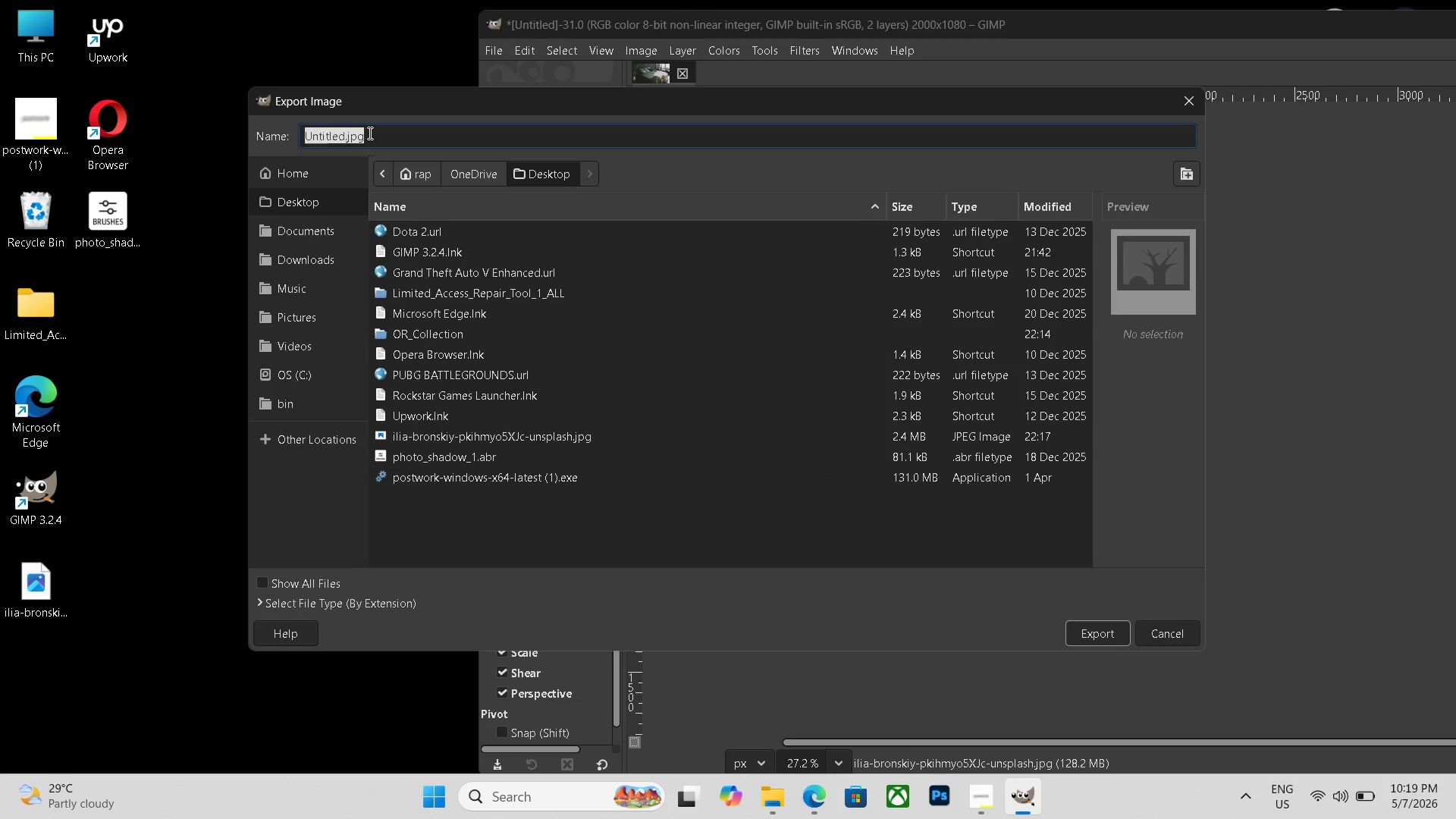 
triple_click([369, 133])
 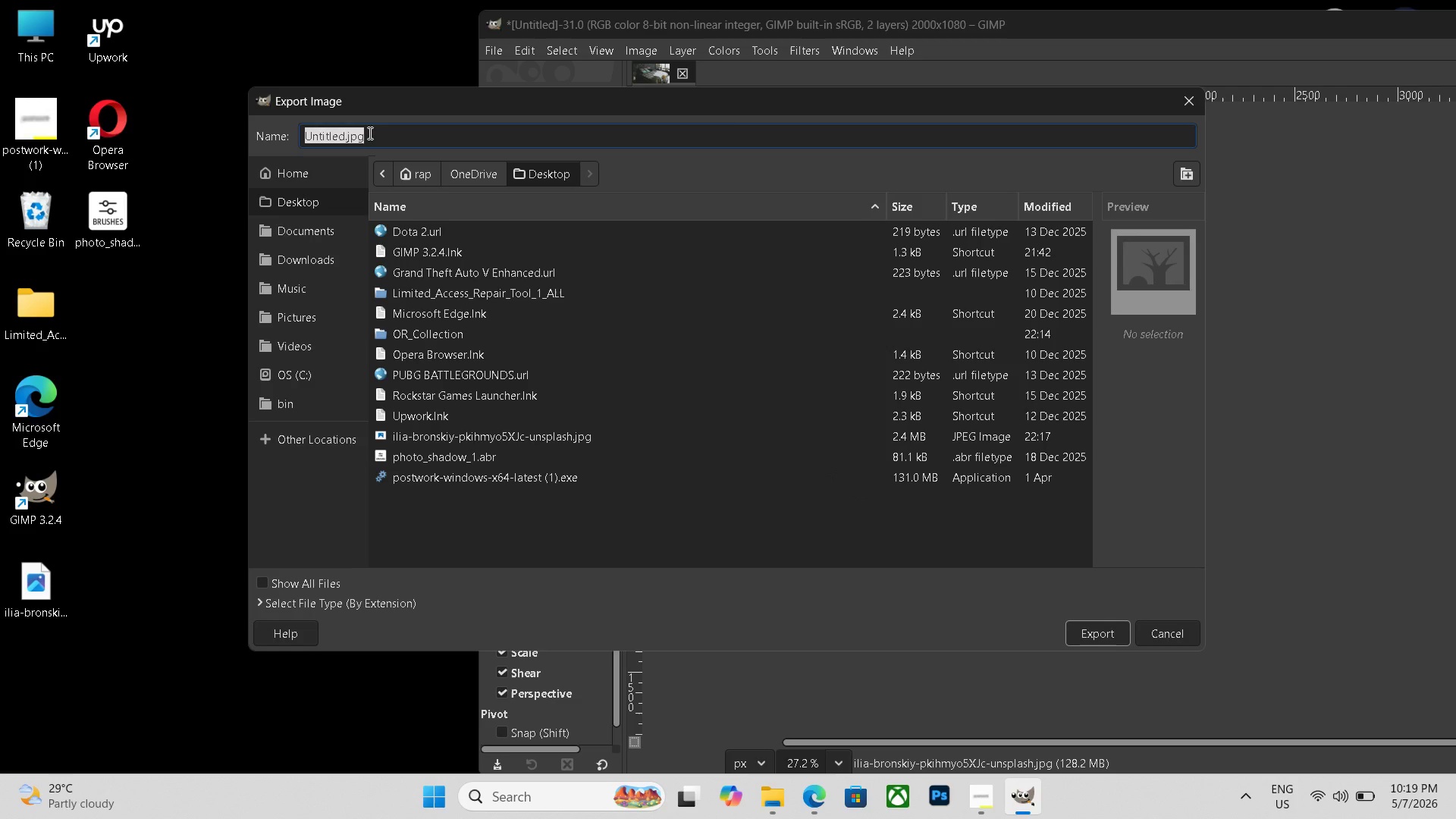 
triple_click([369, 133])
 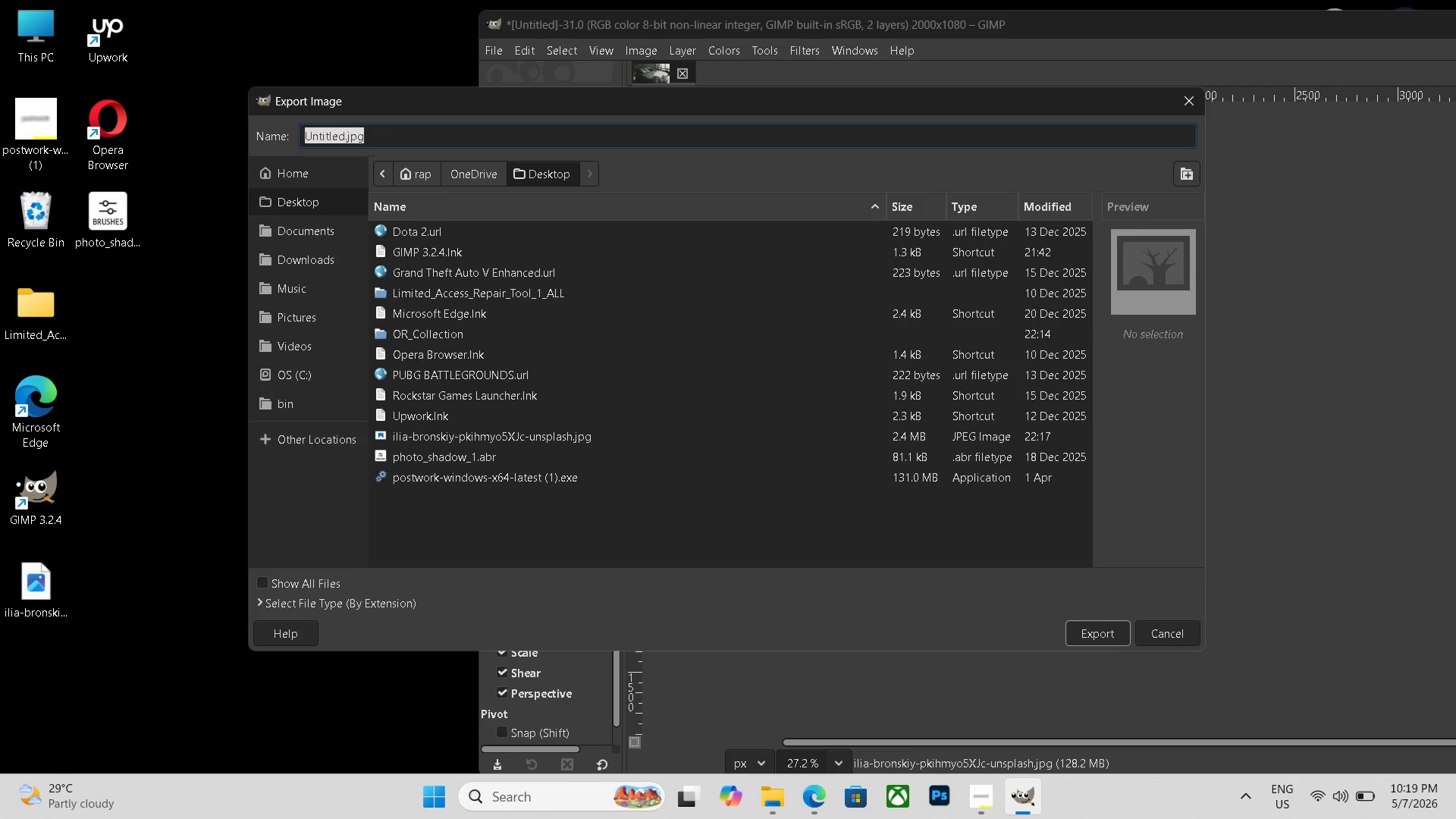 
key(Backspace)
 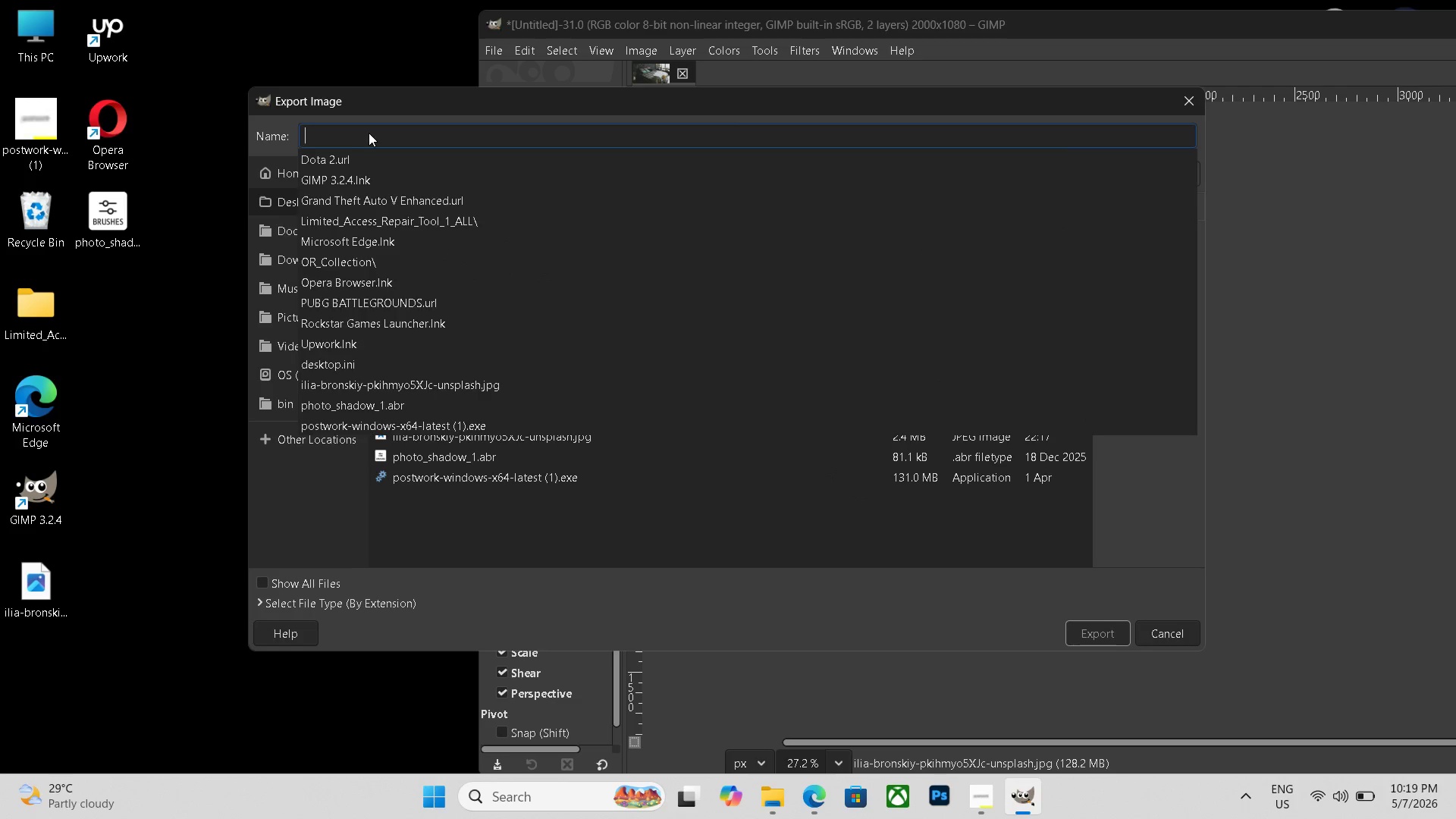 
key(Control+V)
 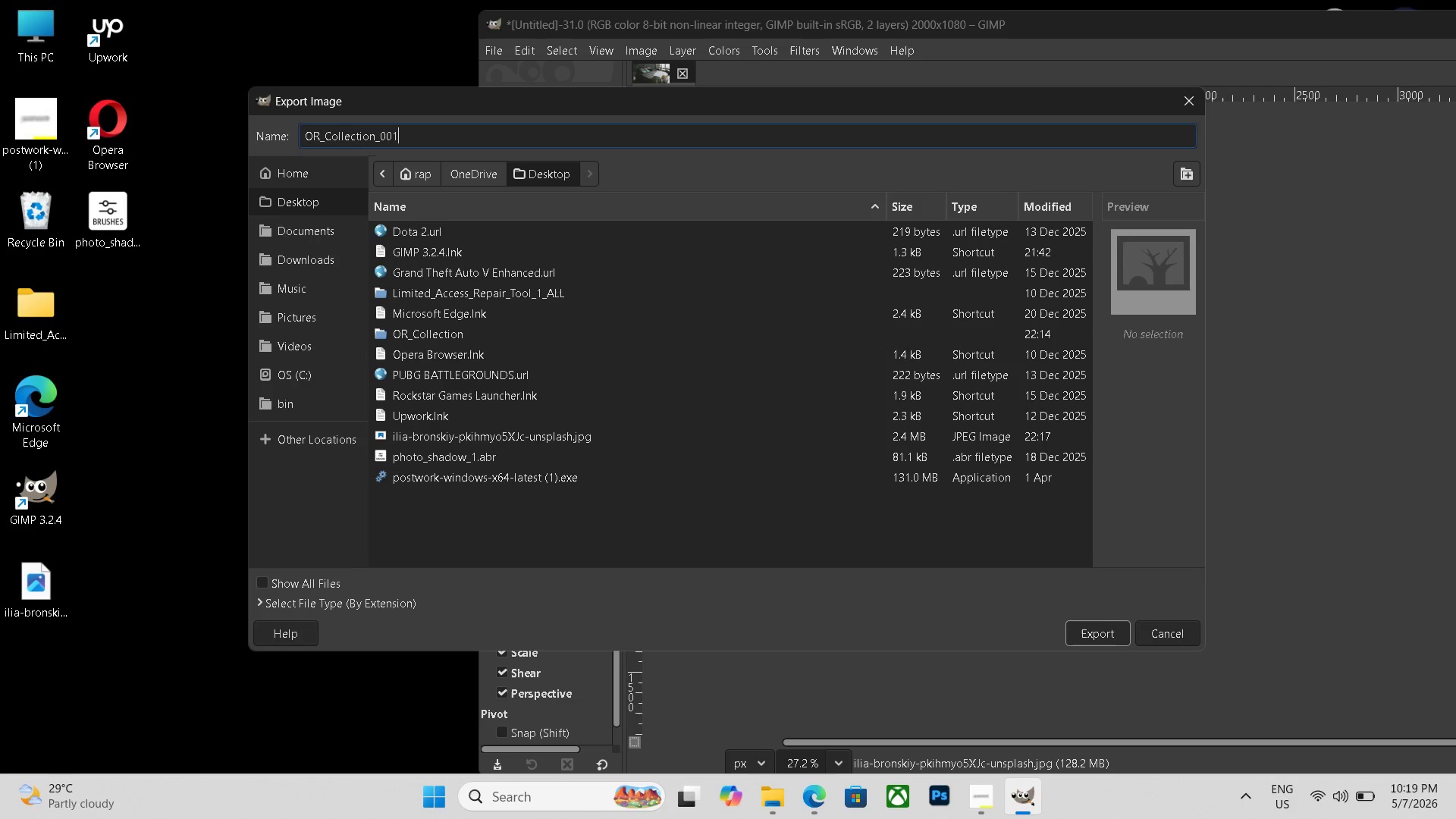 
key(Backspace)
 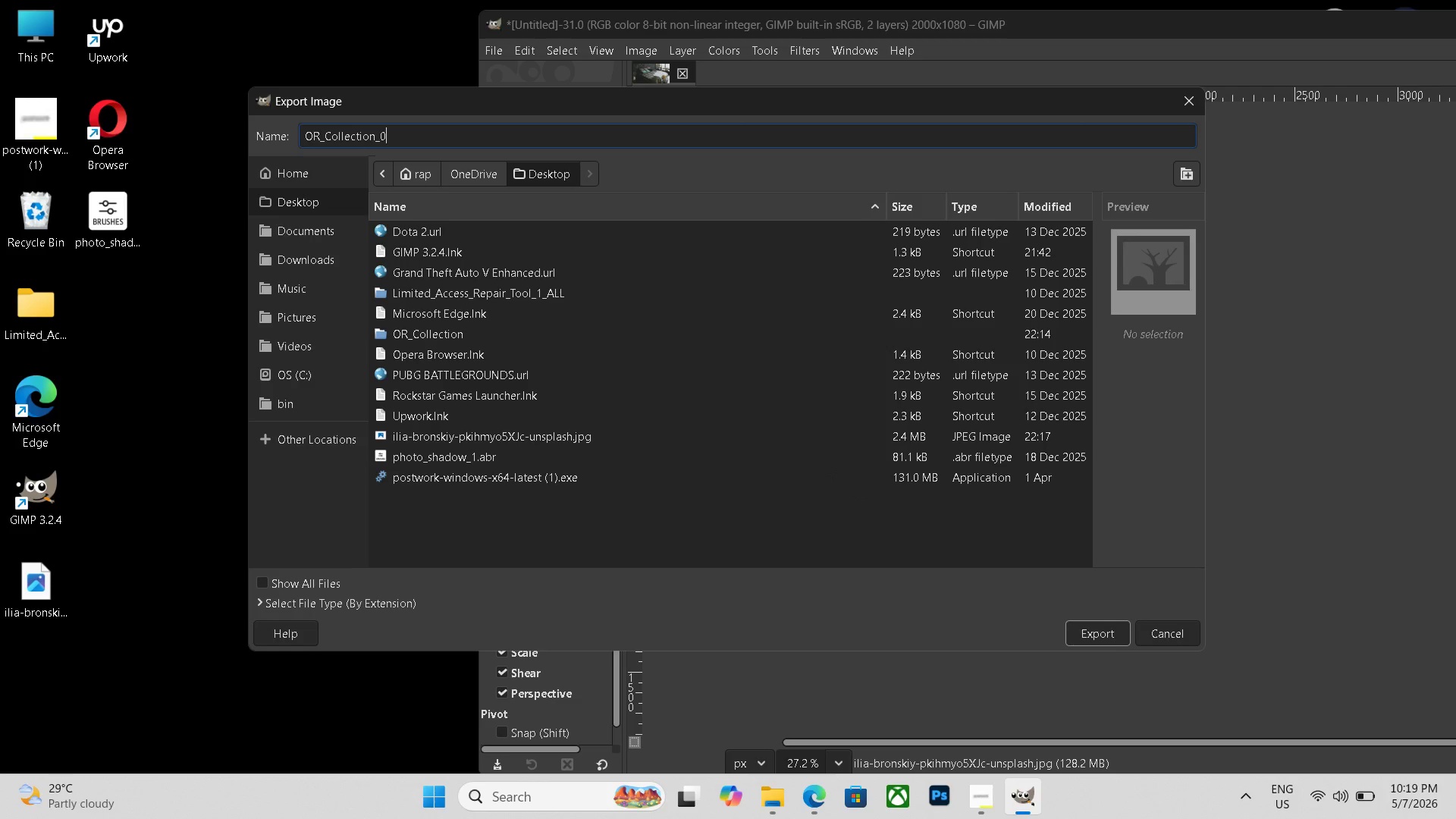 
key(Backspace)
 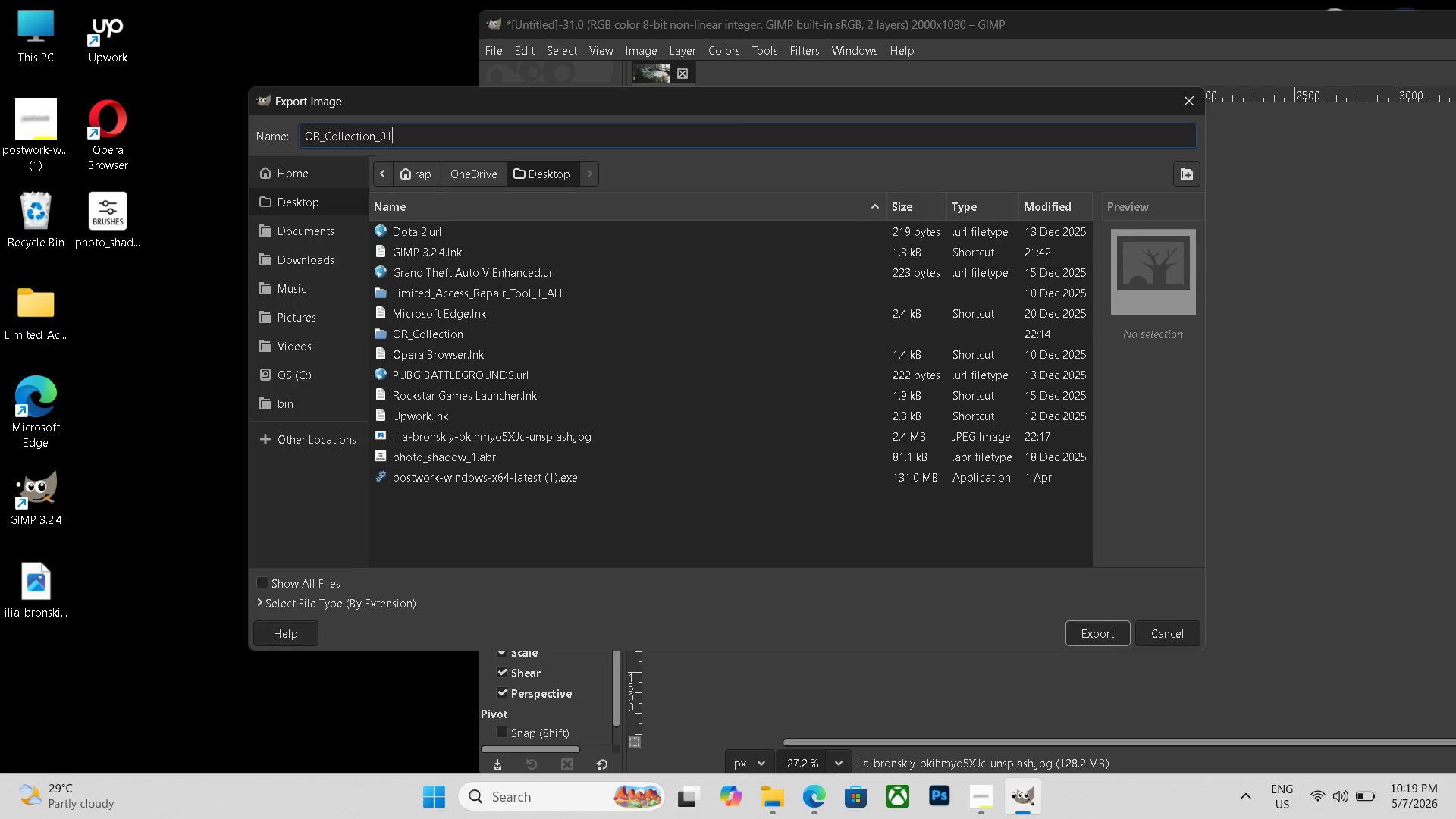 
key(Numpad1)
 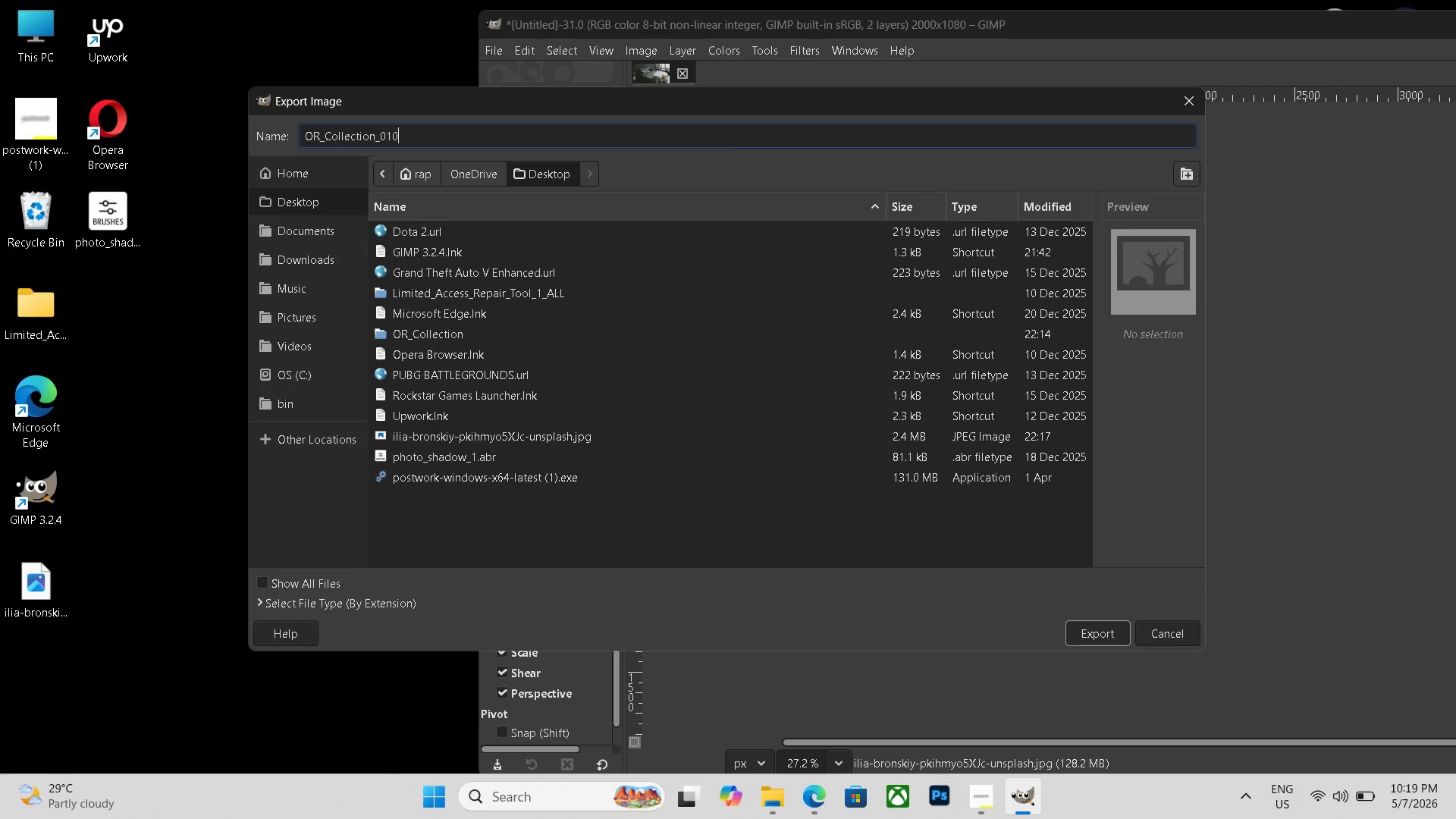 
key(Numpad0)
 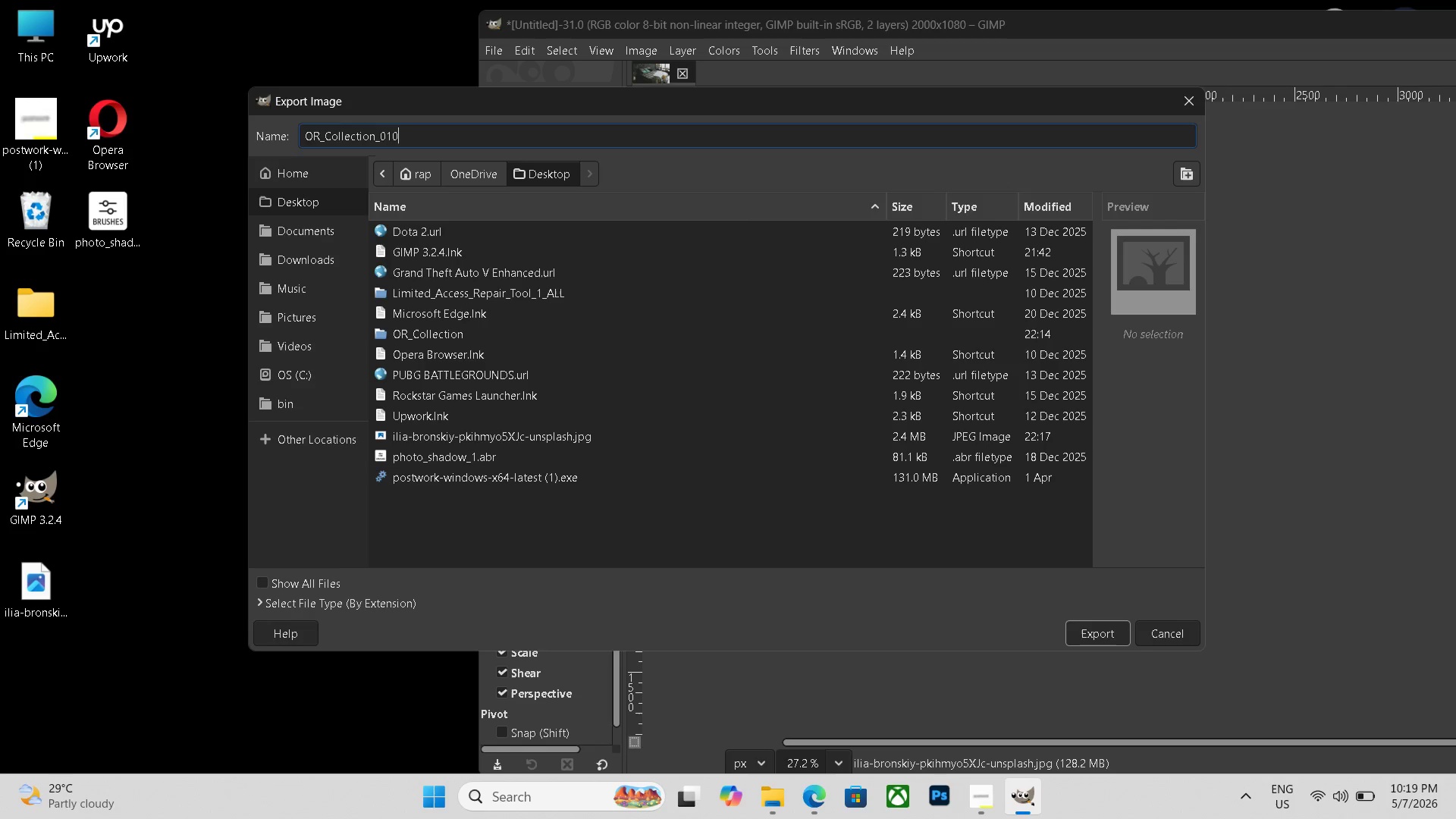 
key(Control+A)
 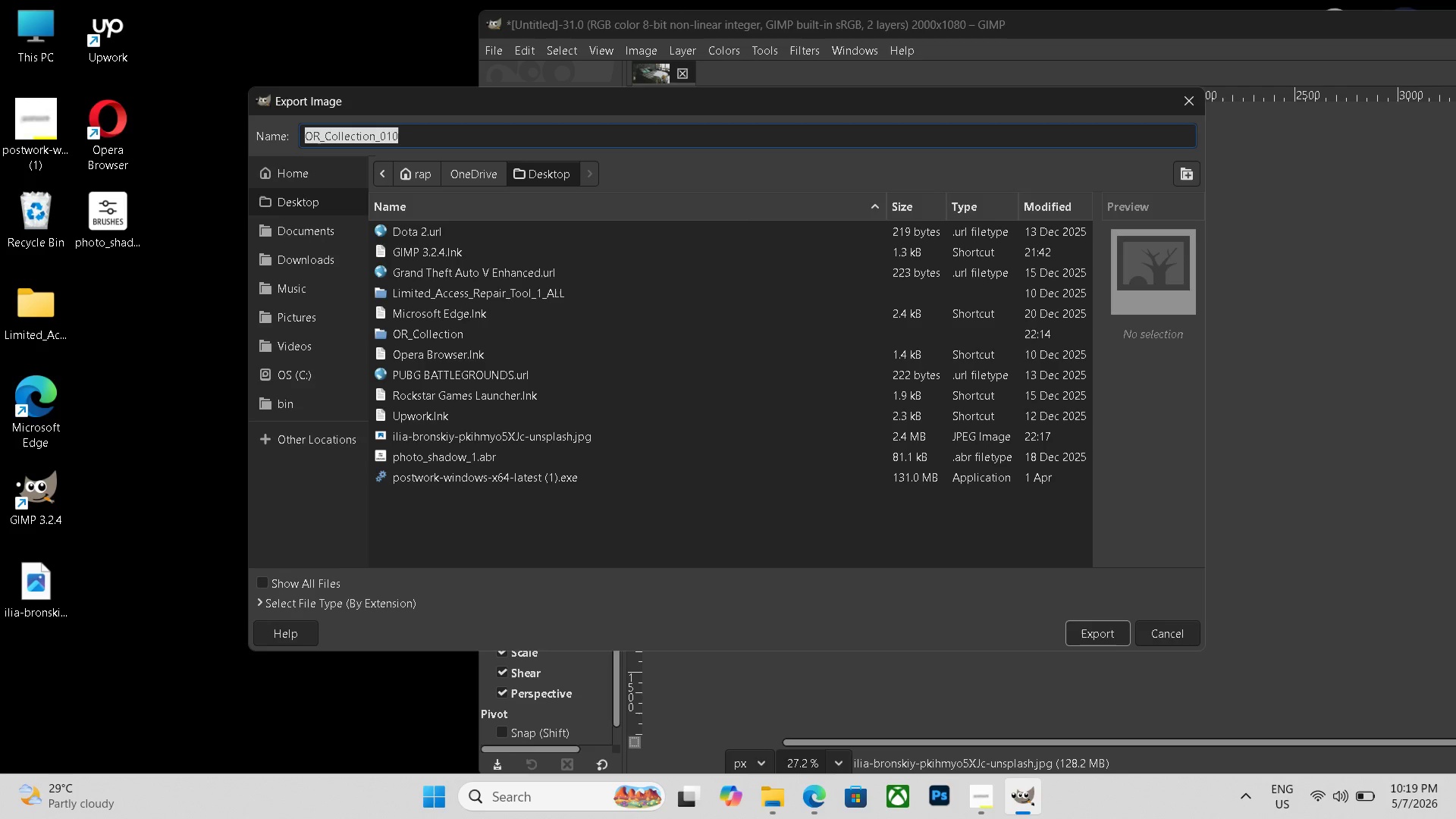 
key(Control+C)
 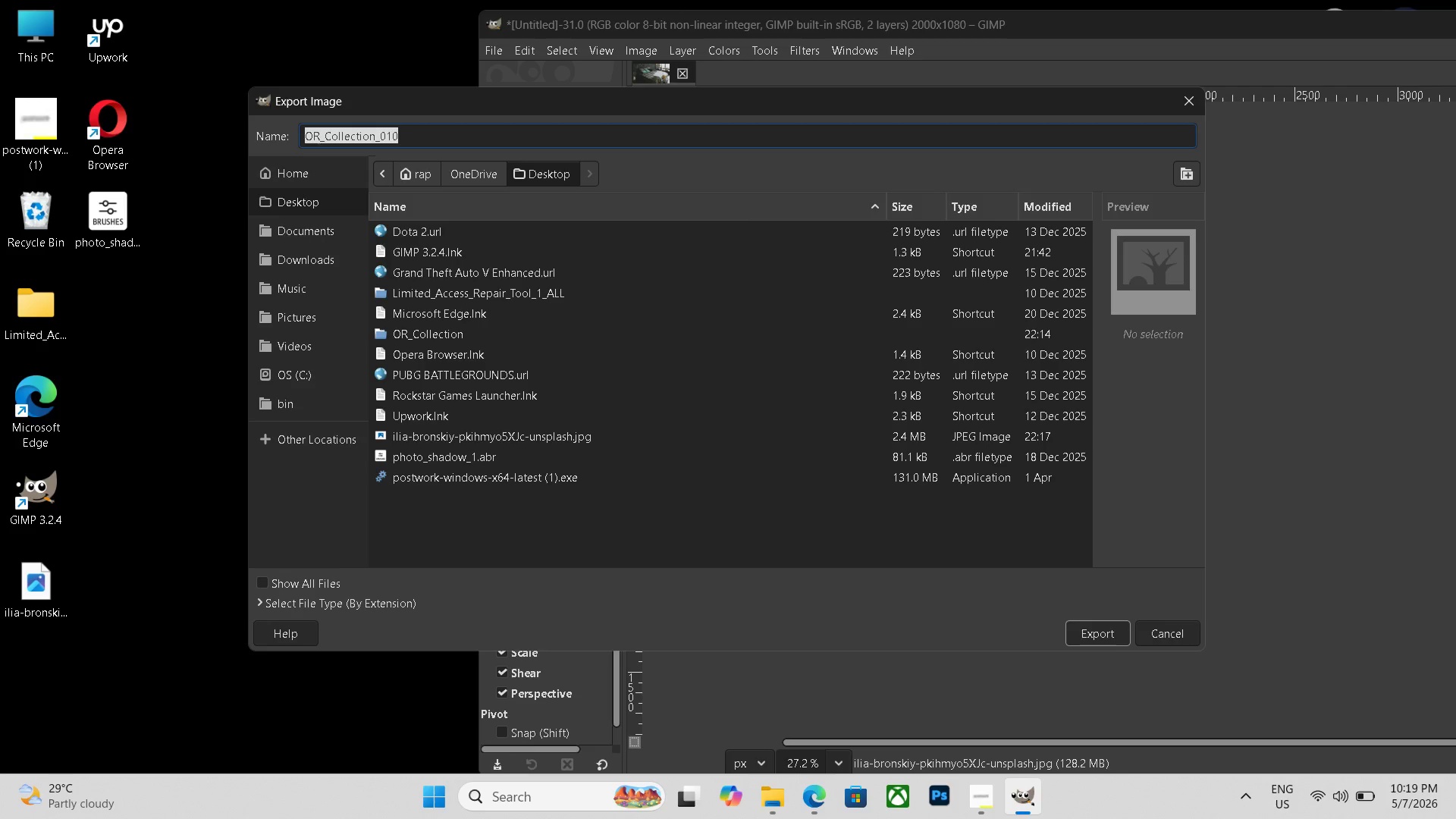 
key(Control+C)
 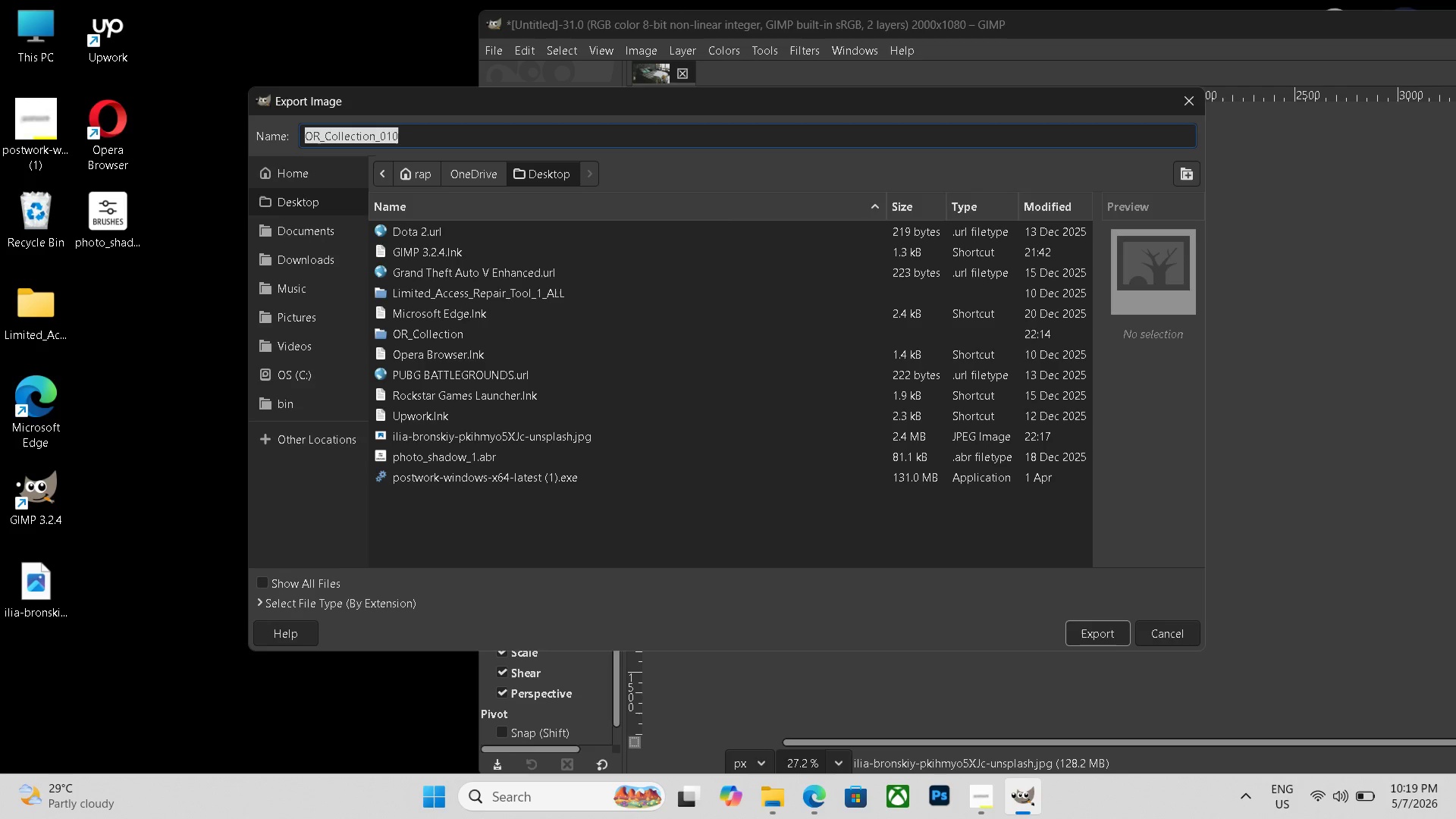 
key(Control+C)
 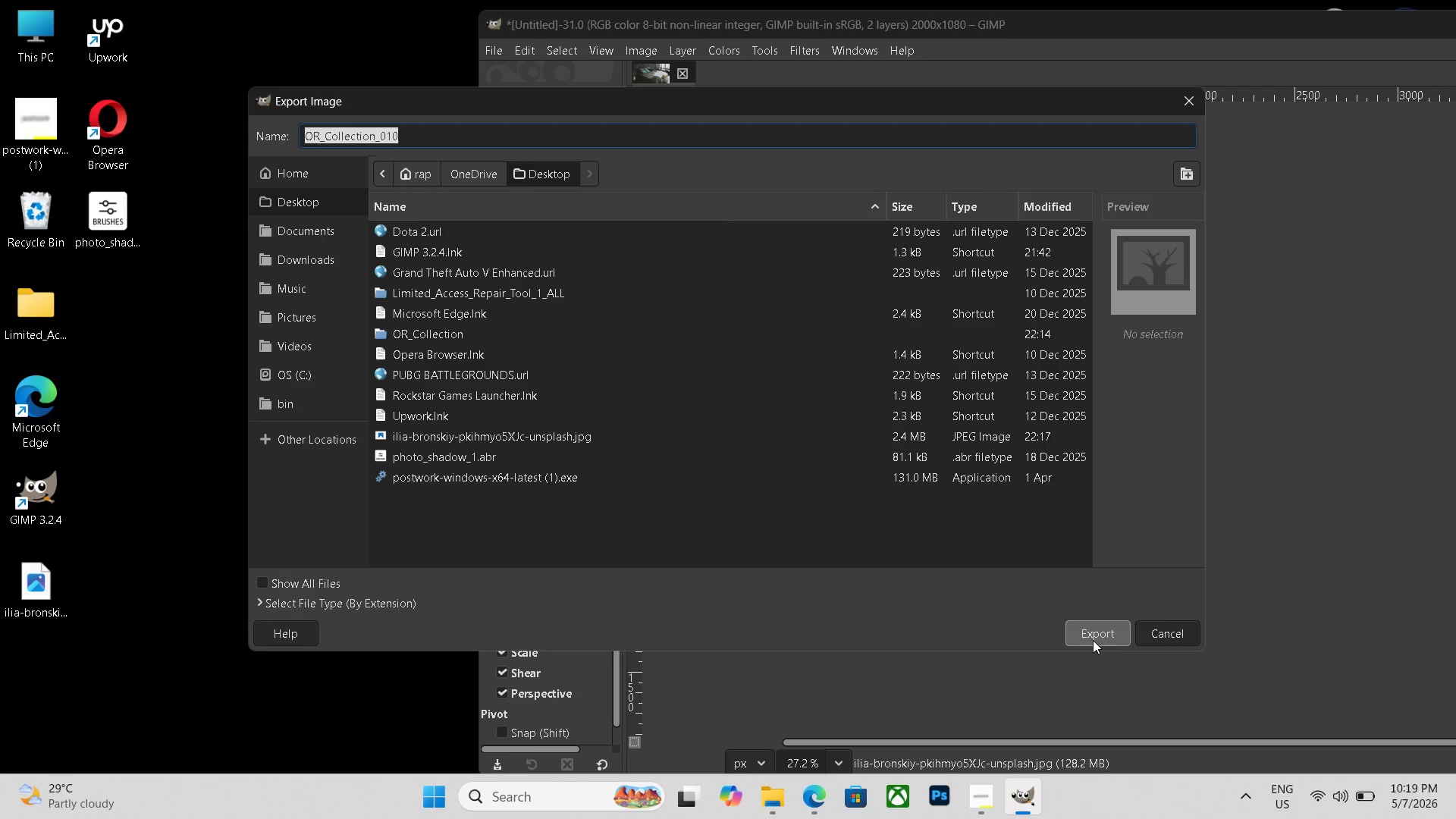 
left_click([1093, 640])
 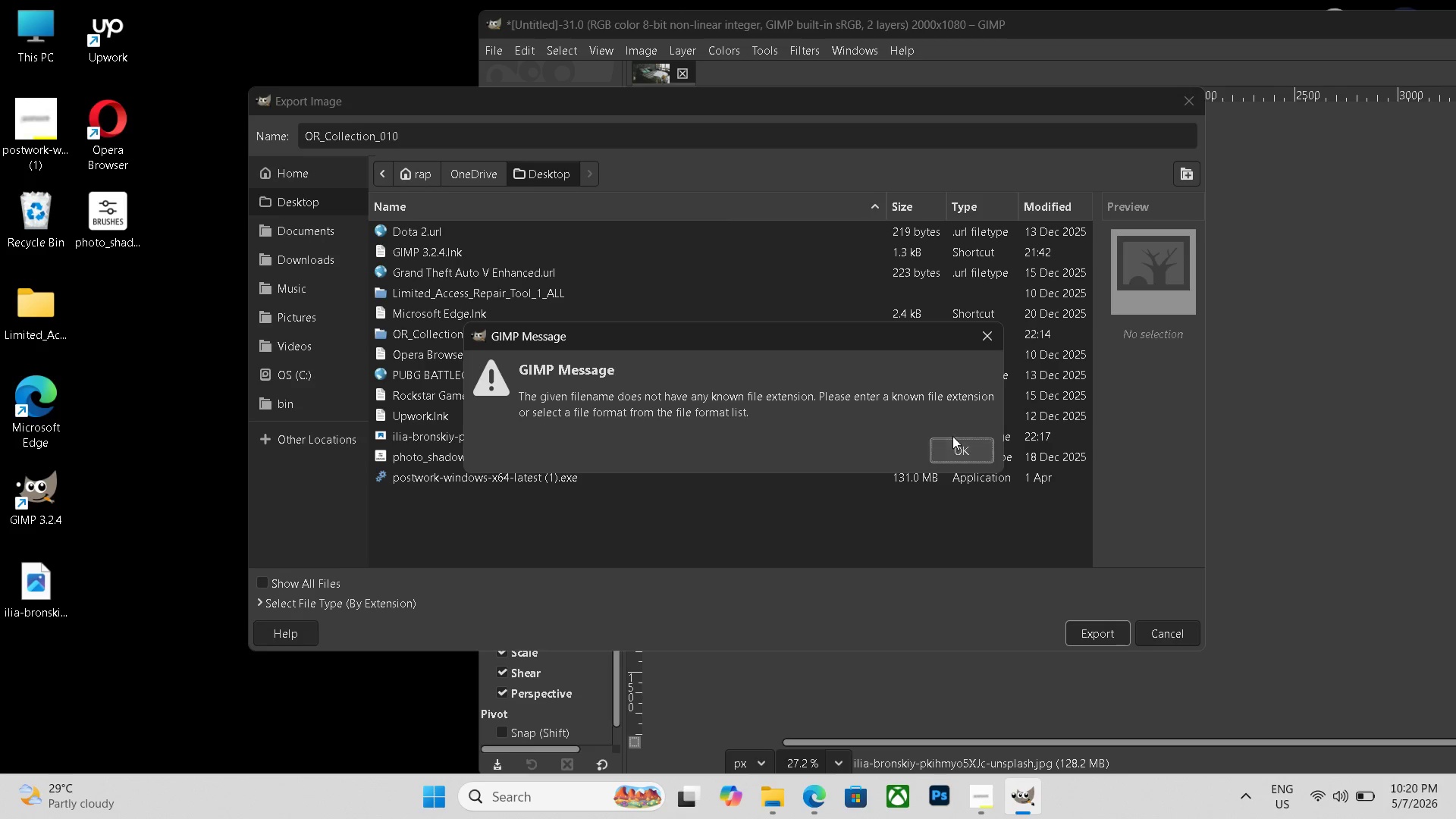 
left_click([962, 449])
 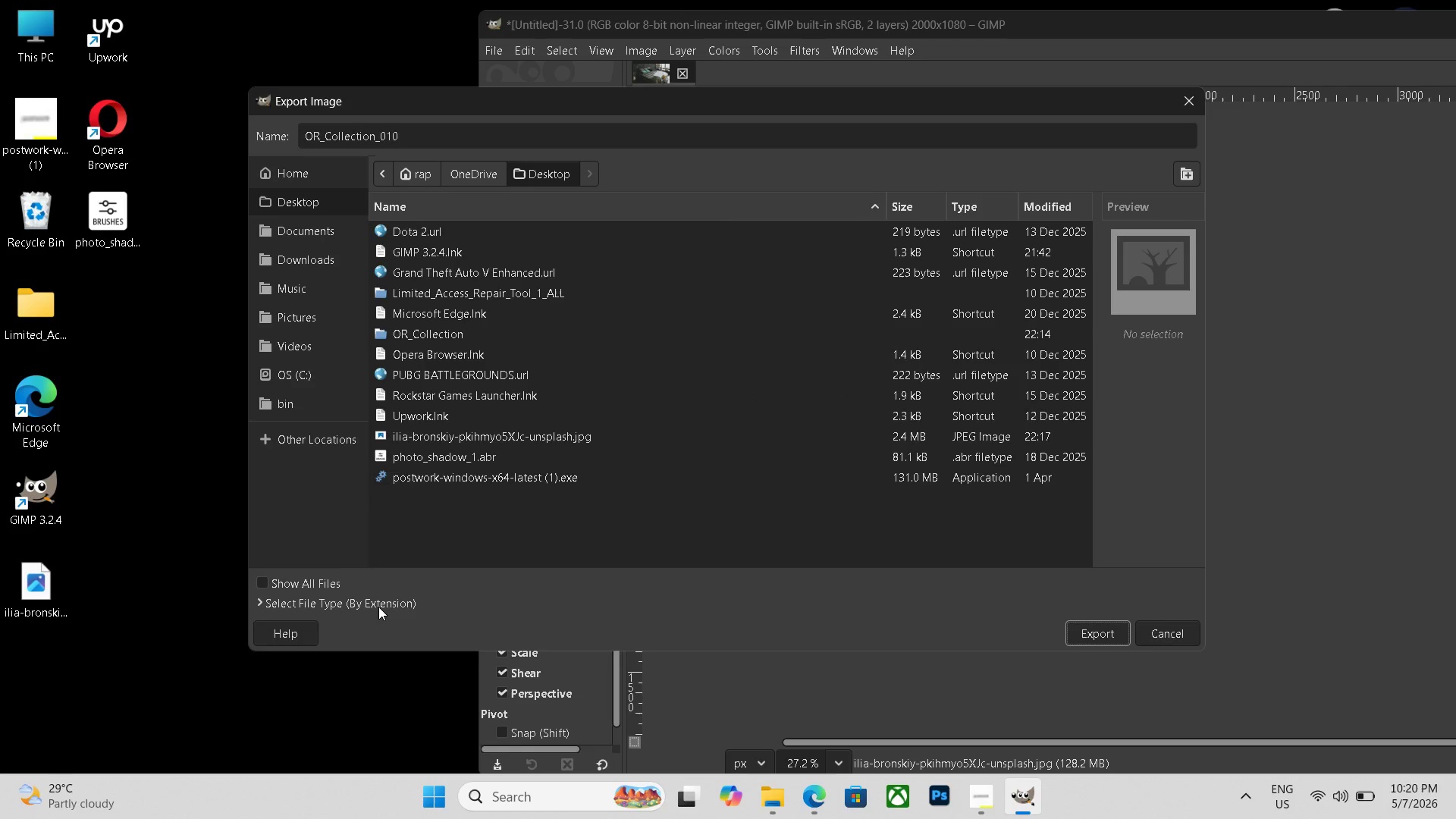 
left_click([378, 607])
 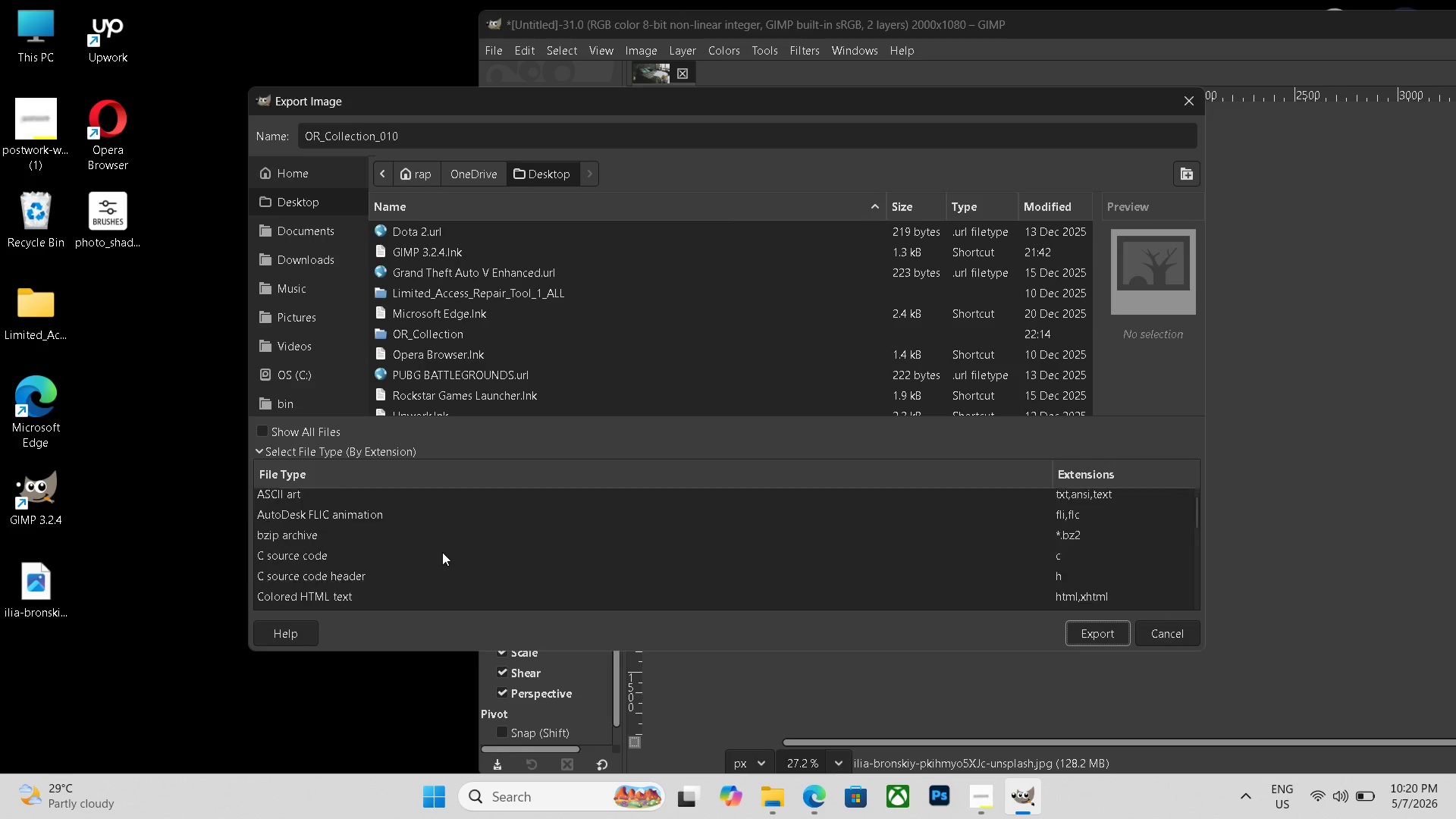 
scroll: coordinate [443, 552], scroll_direction: down, amount: 22.0
 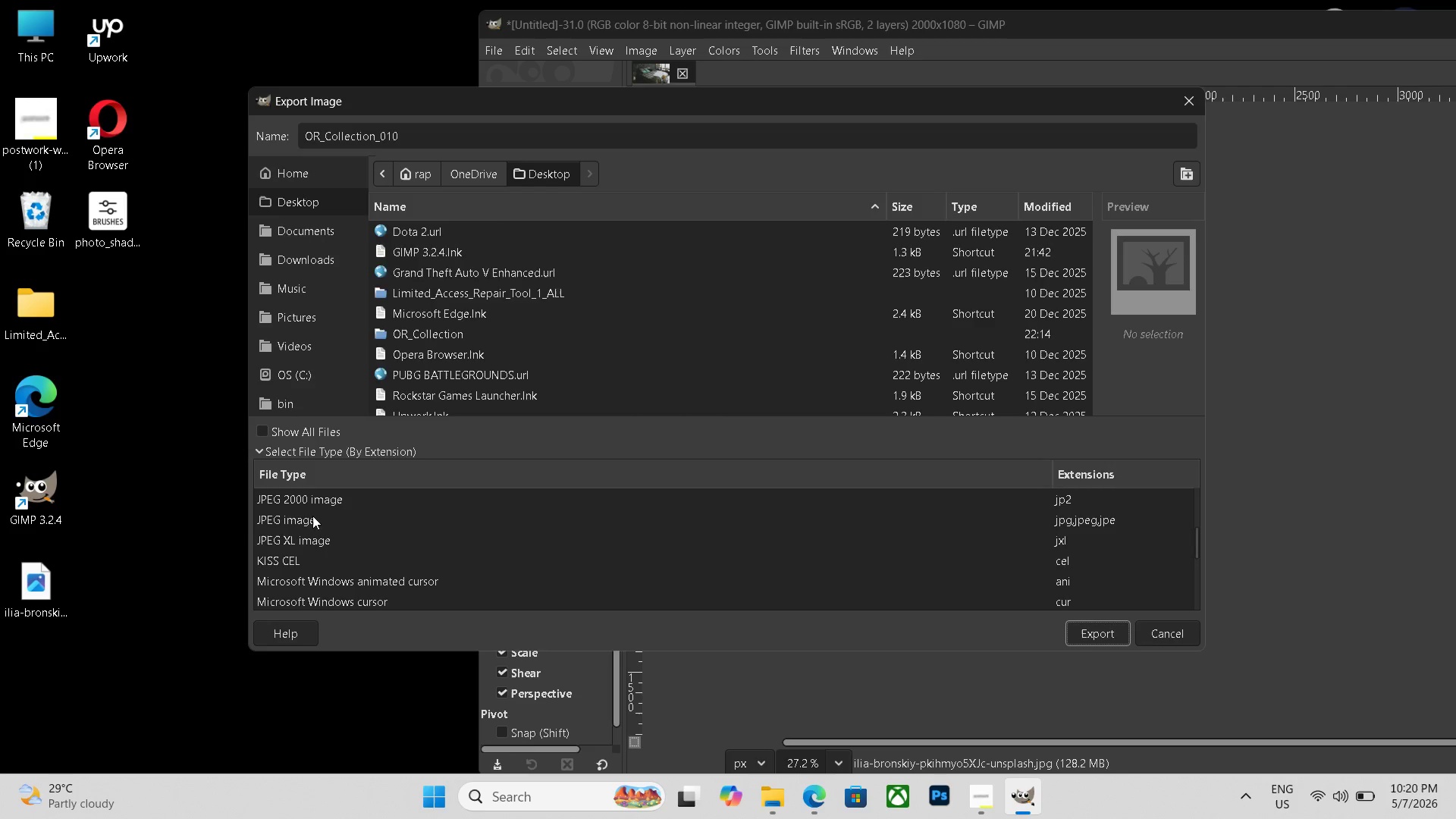 
left_click([311, 516])
 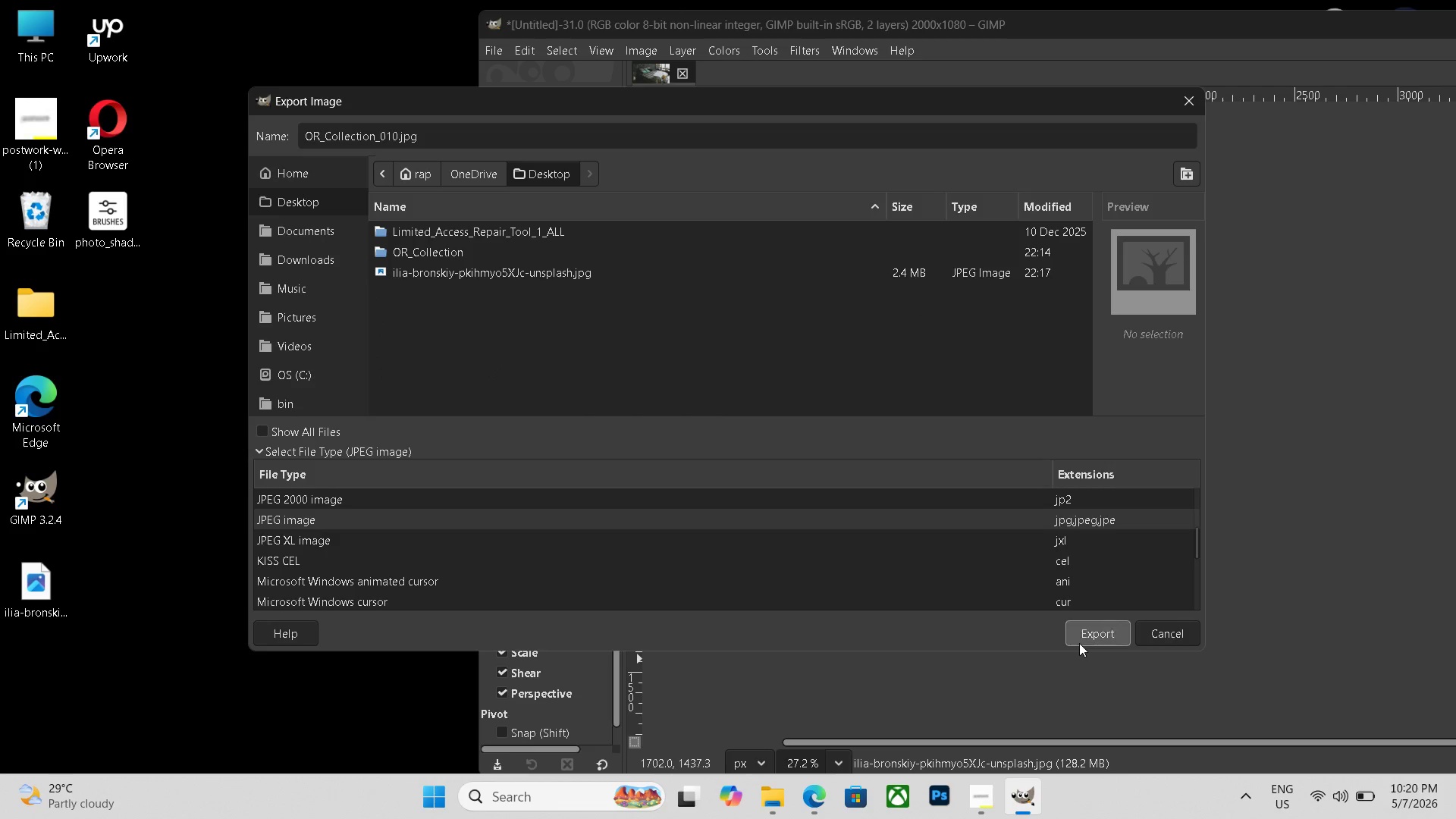 
left_click([1079, 643])
 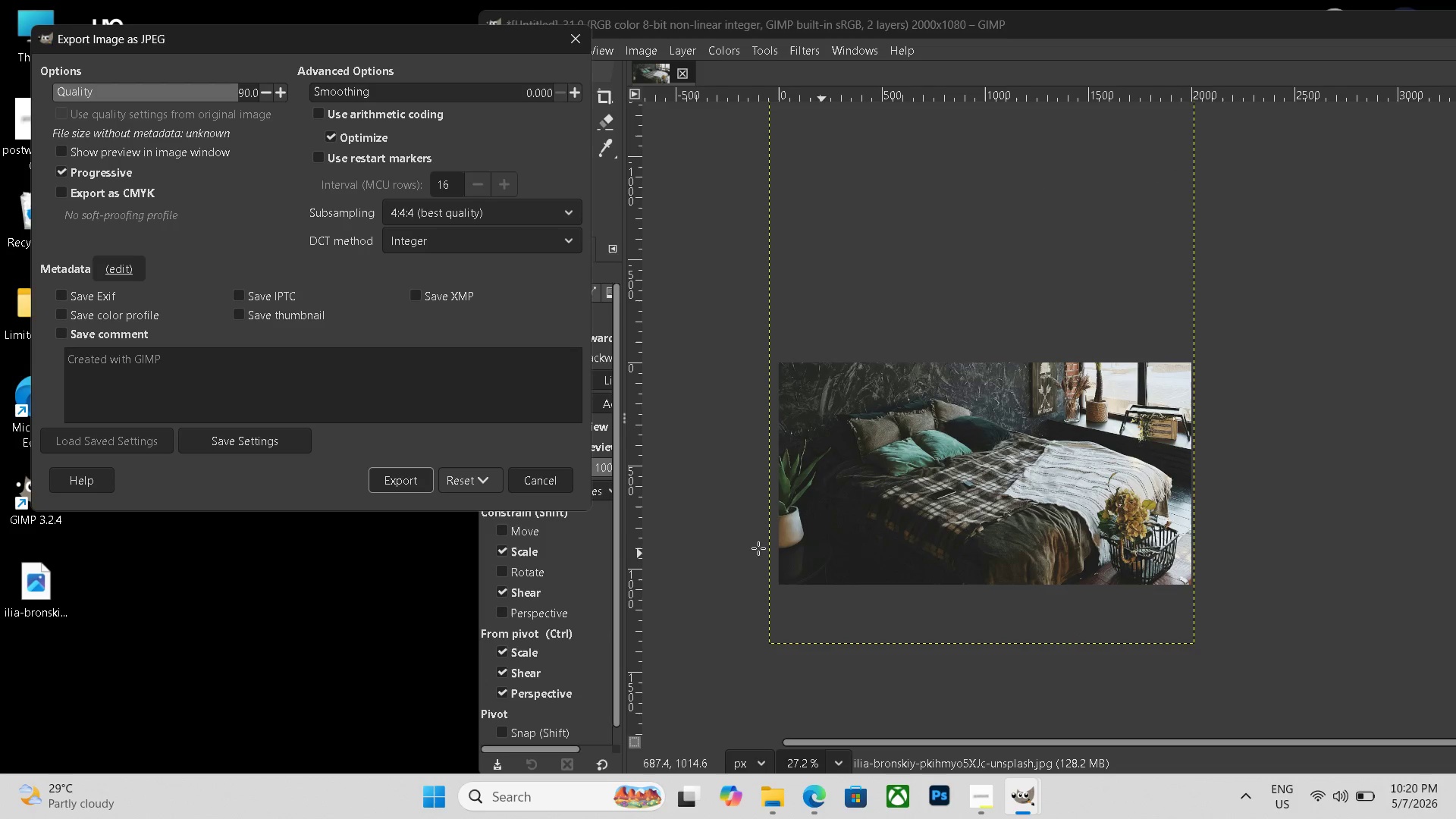 
left_click([402, 482])
 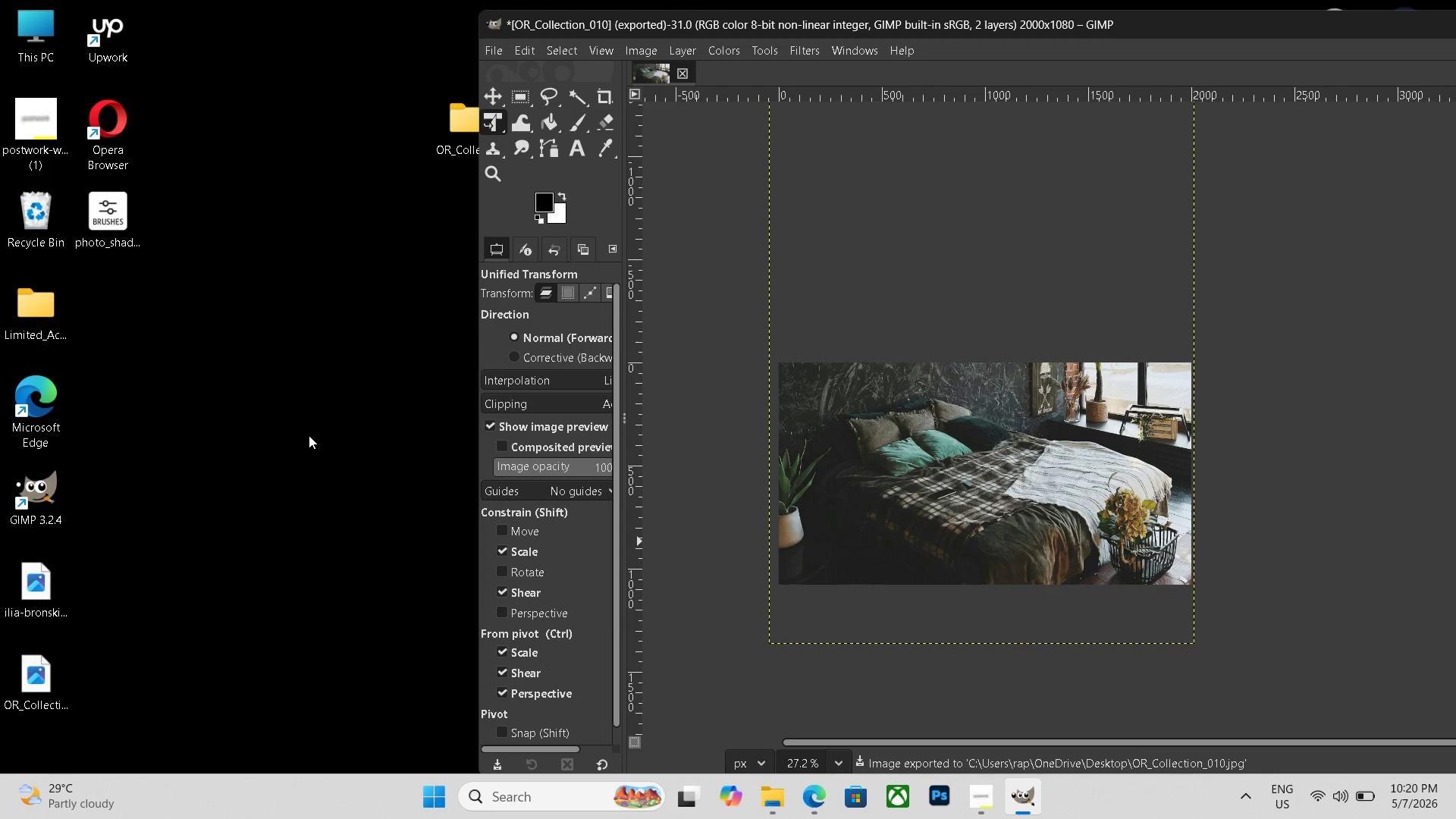 
wait(5.45)
 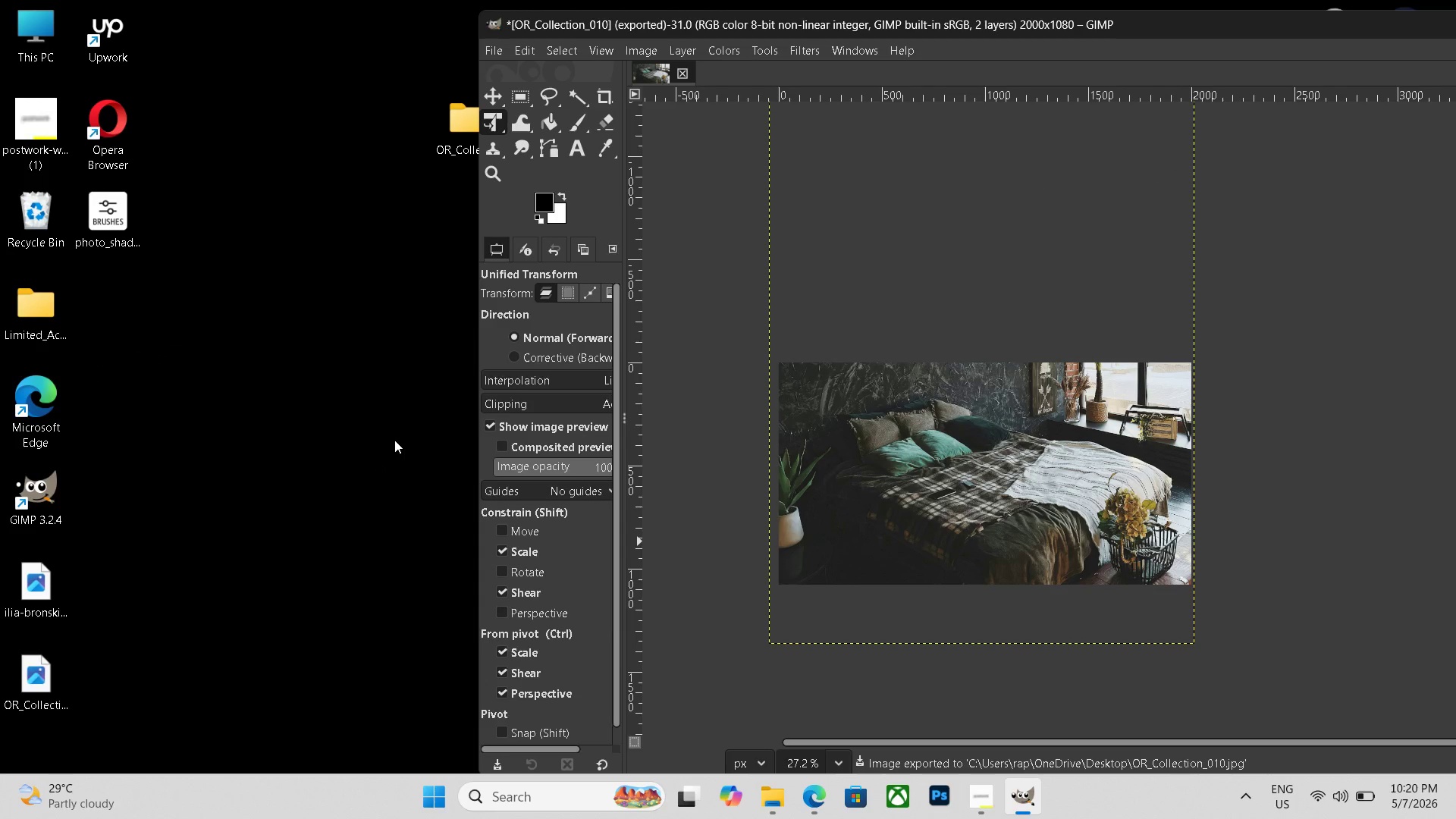 
left_click([299, 349])
 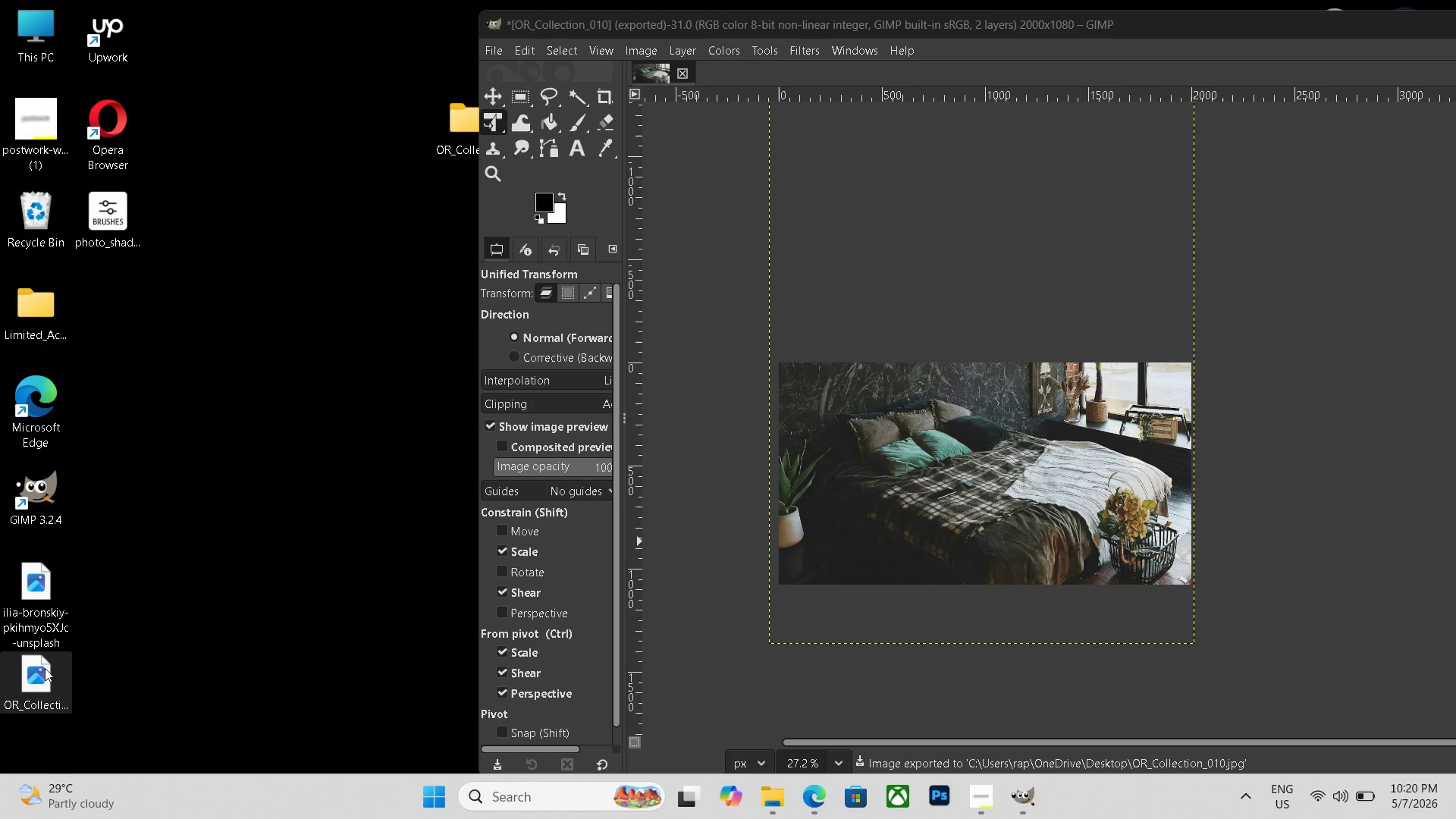 
left_click_drag(start_coordinate=[27, 689], to_coordinate=[449, 135])
 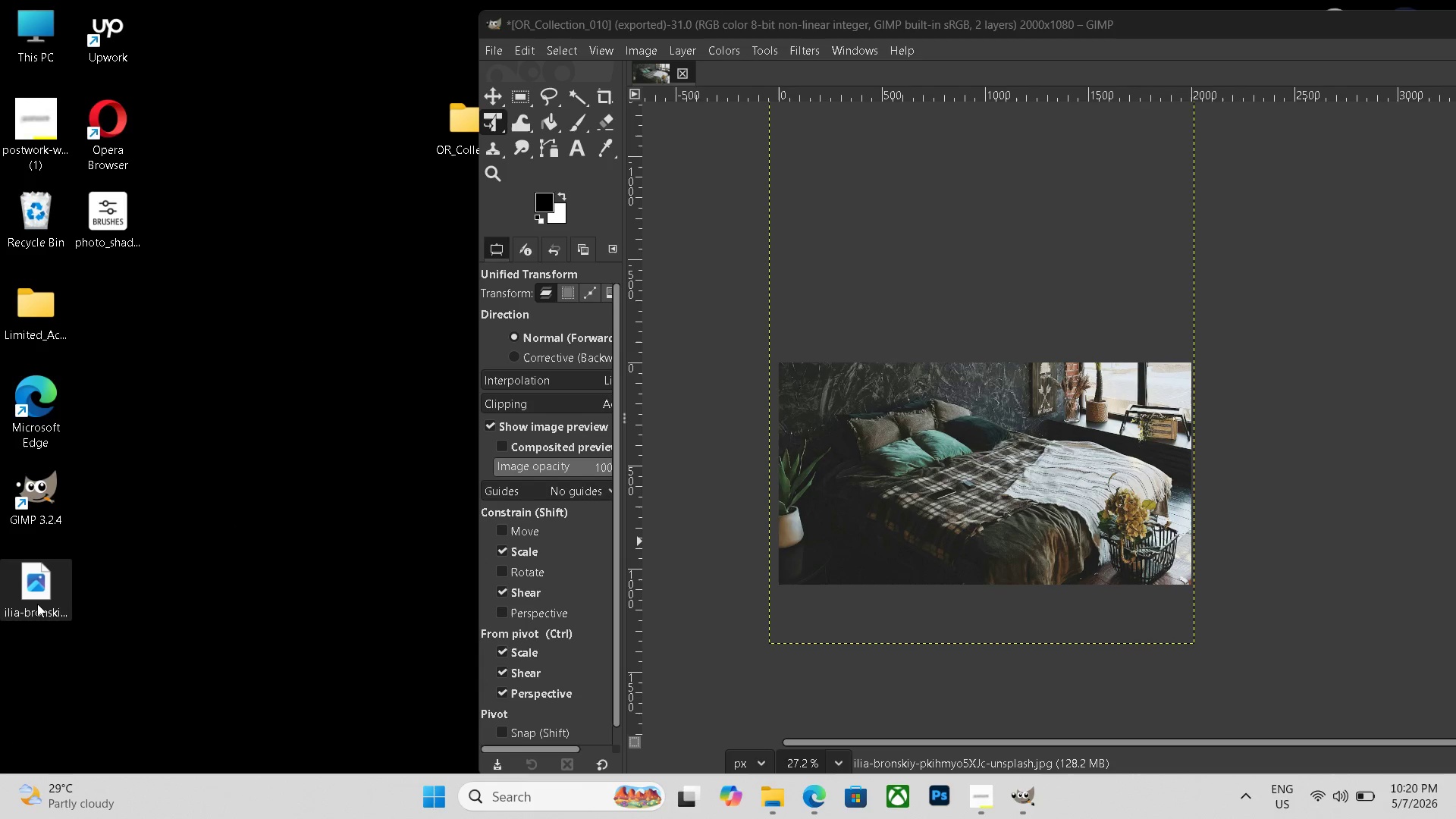 
left_click([43, 592])
 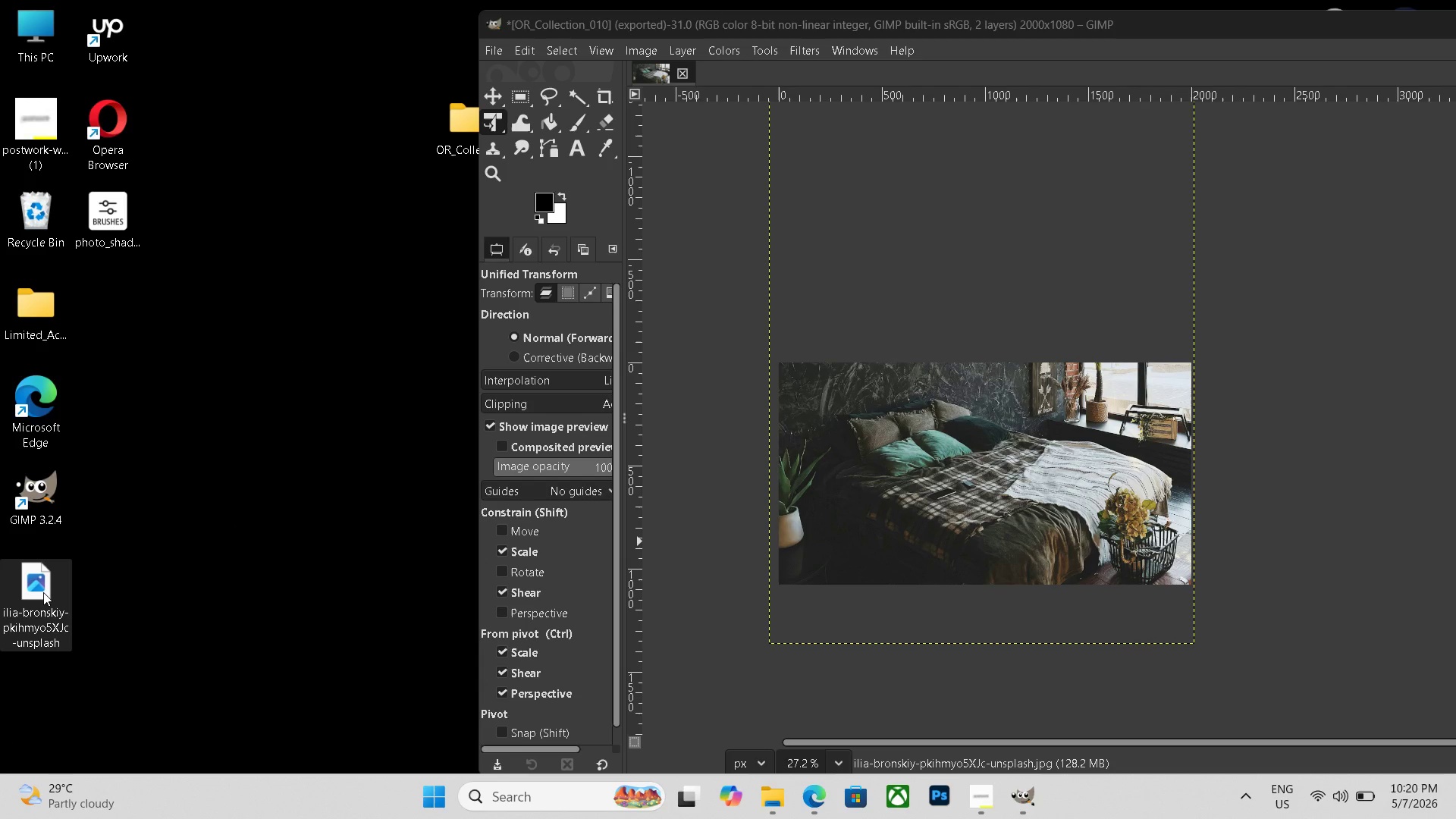 
key(Delete)
 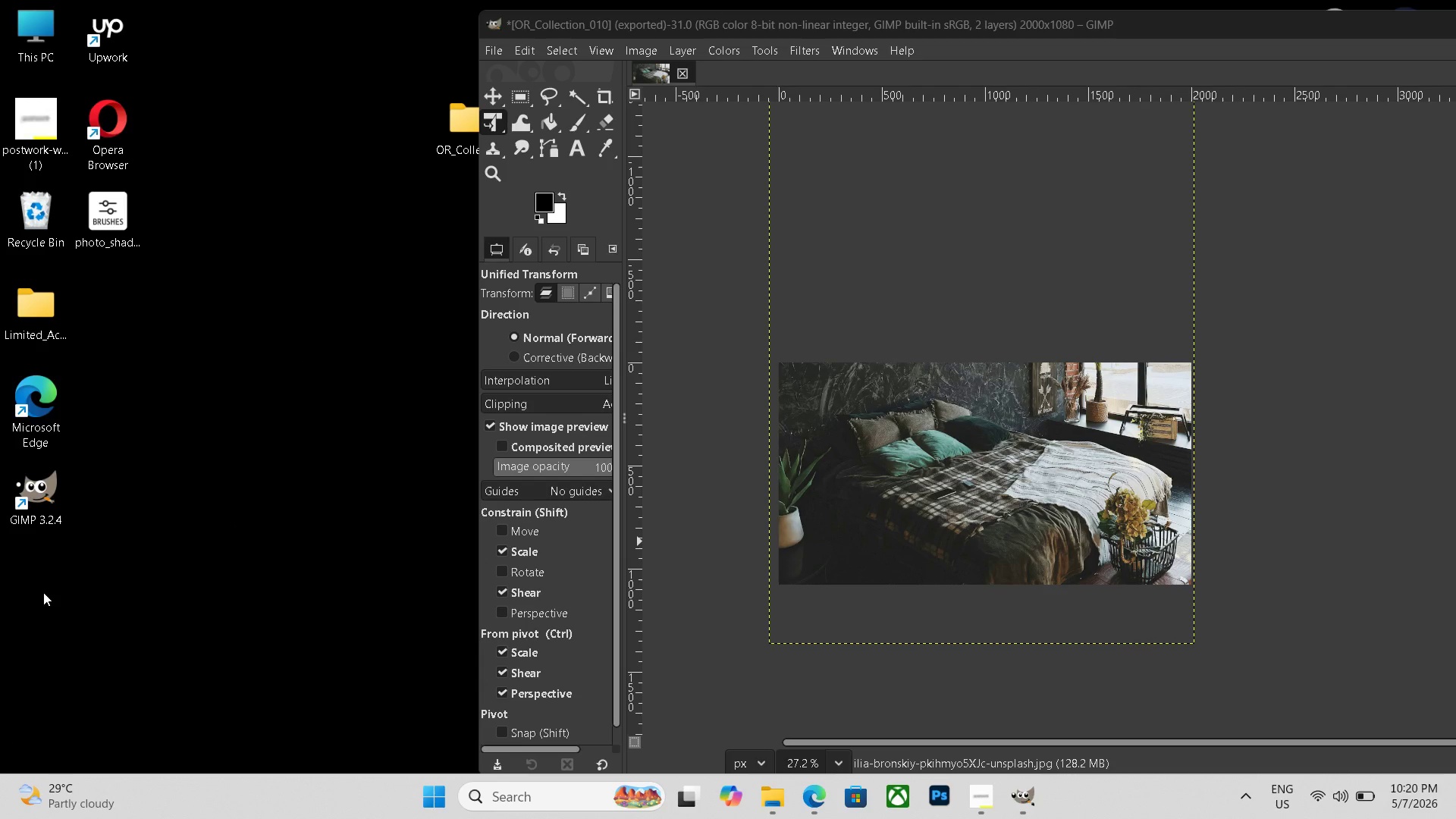 
wait(42.08)
 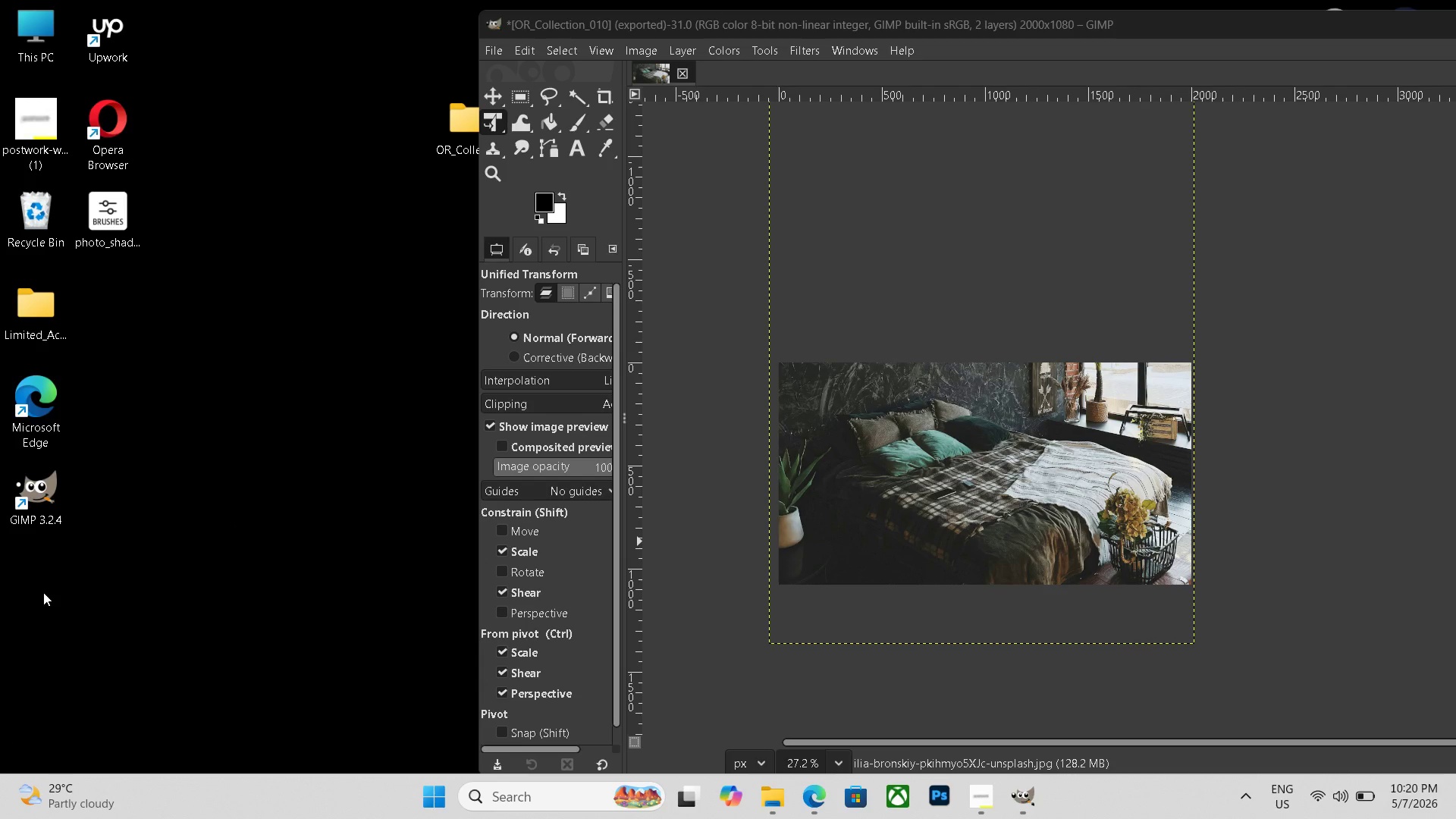 
left_click([682, 71])
 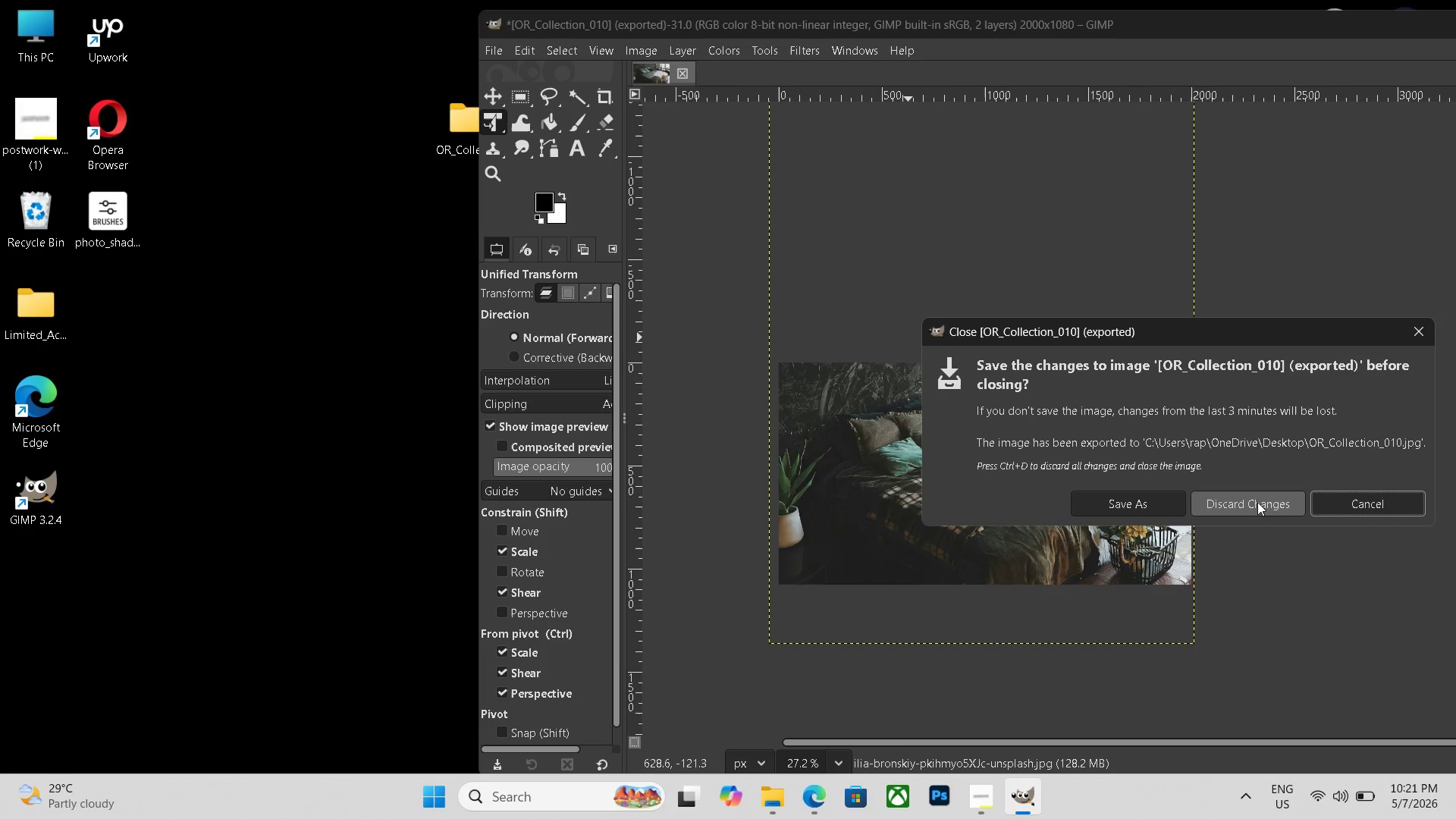 
left_click([1257, 504])
 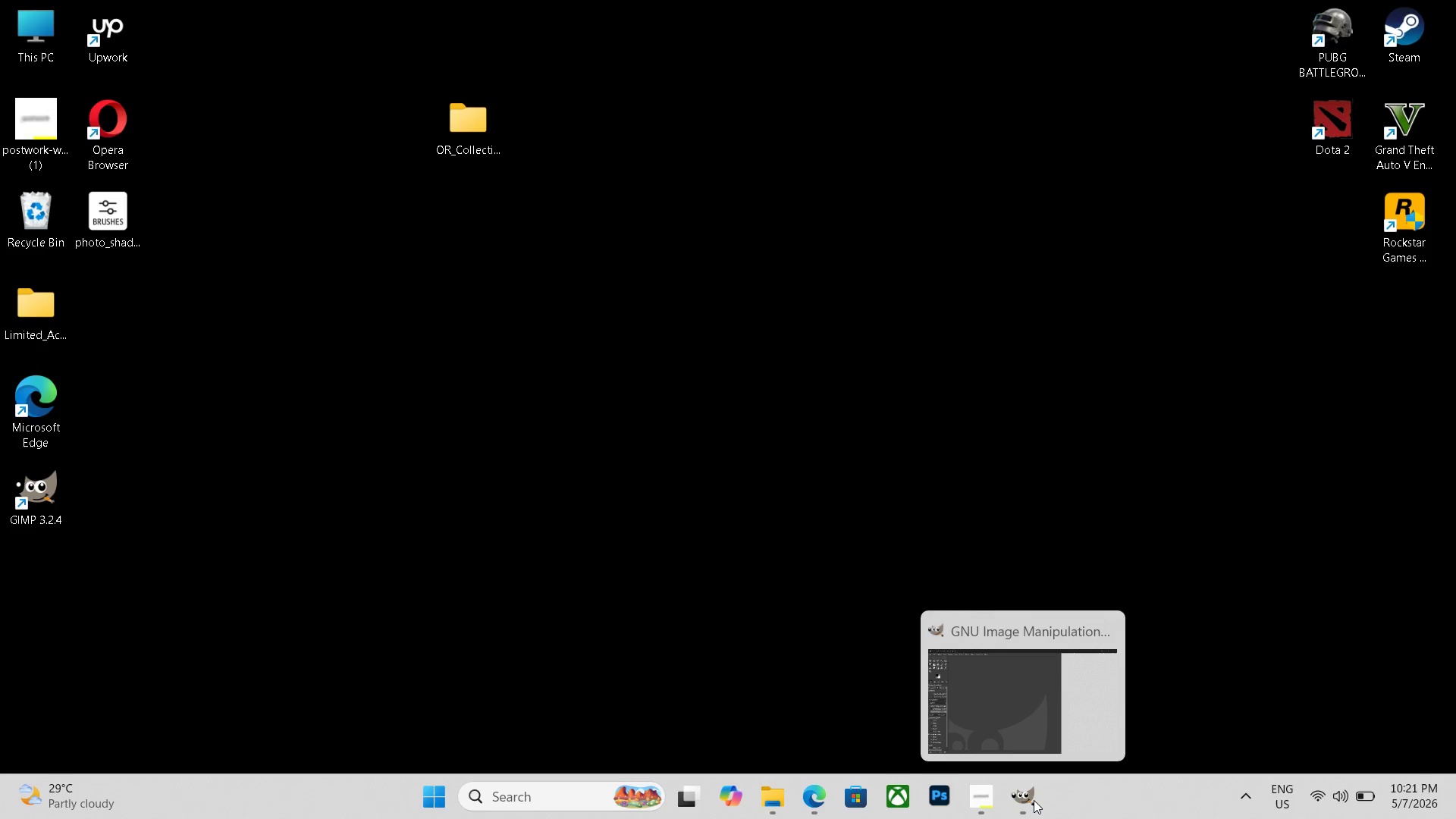 
double_click([1034, 800])
 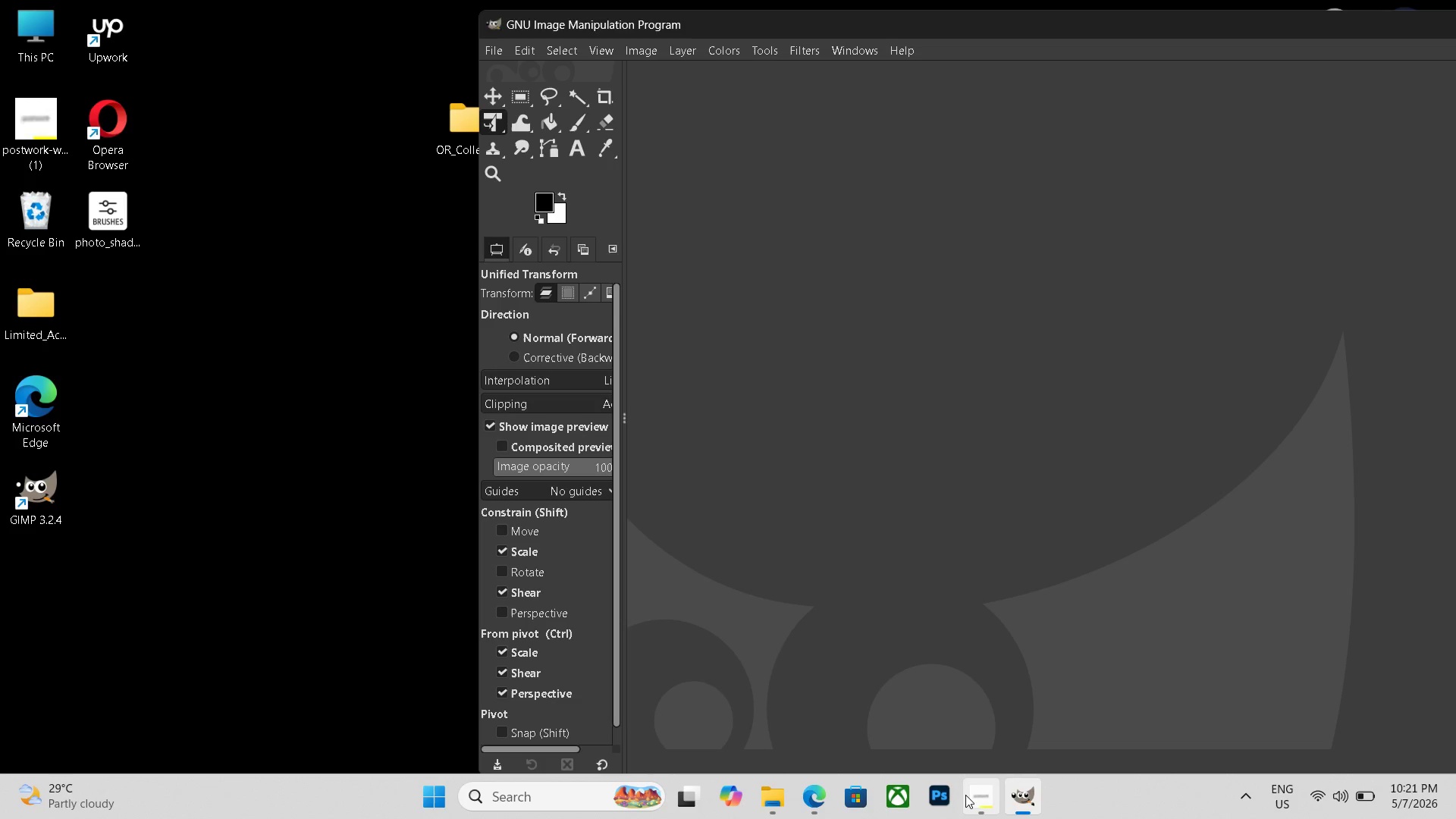 
left_click([971, 797])